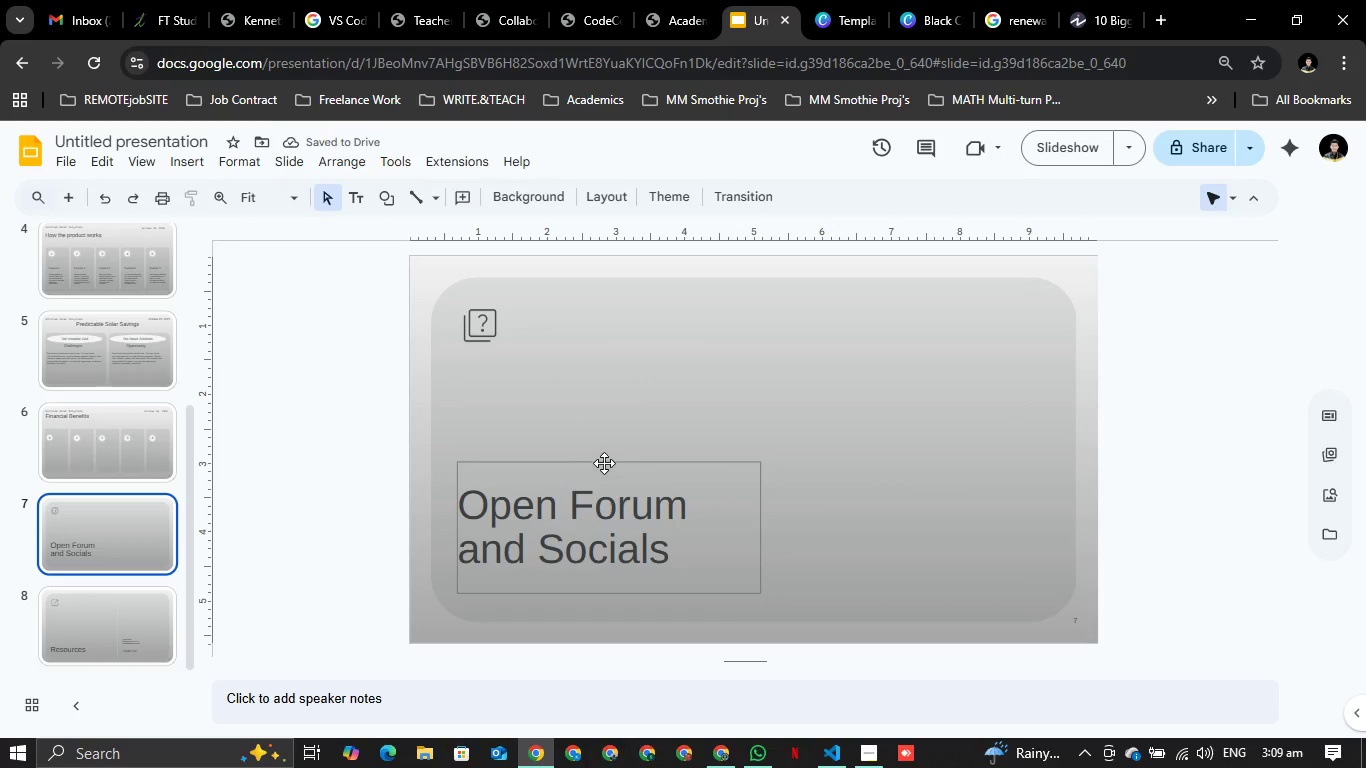 
left_click_drag(start_coordinate=[607, 461], to_coordinate=[604, 357])
 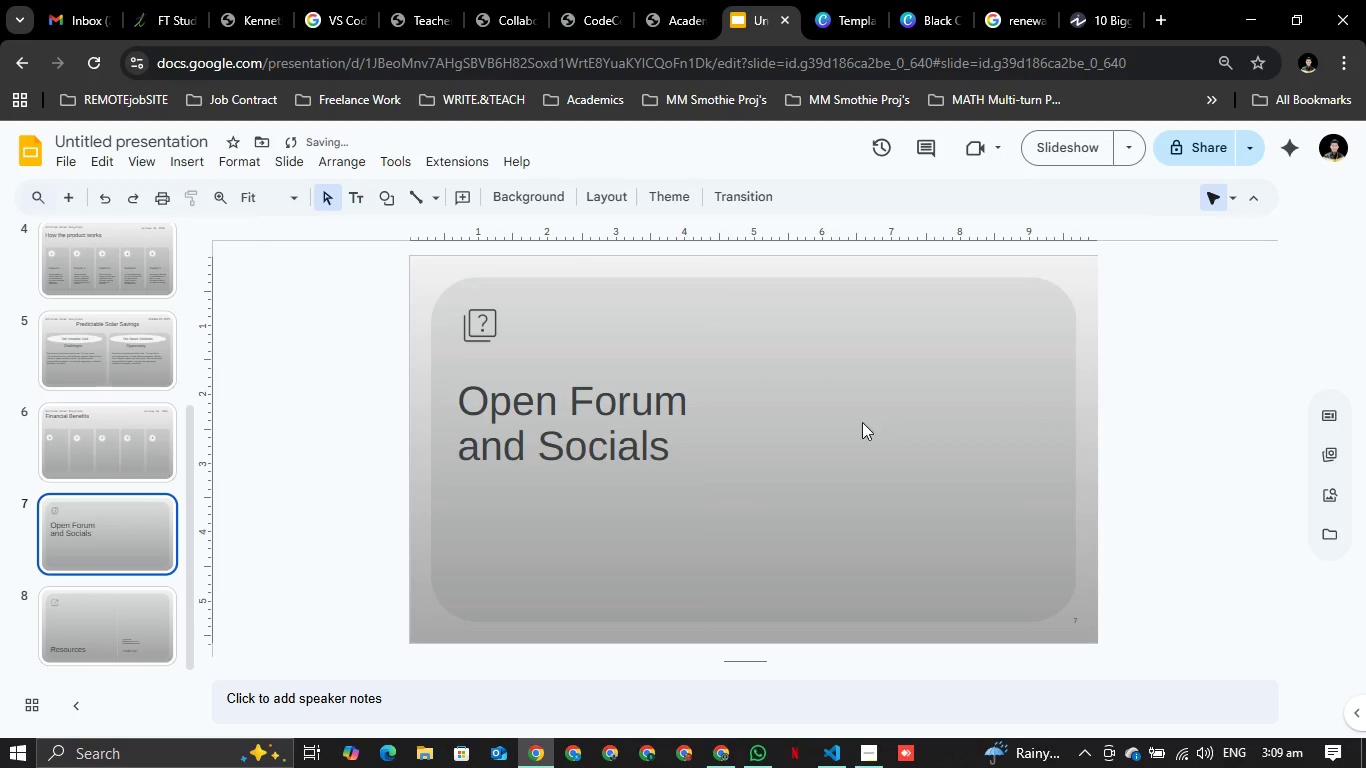 
left_click([661, 421])
 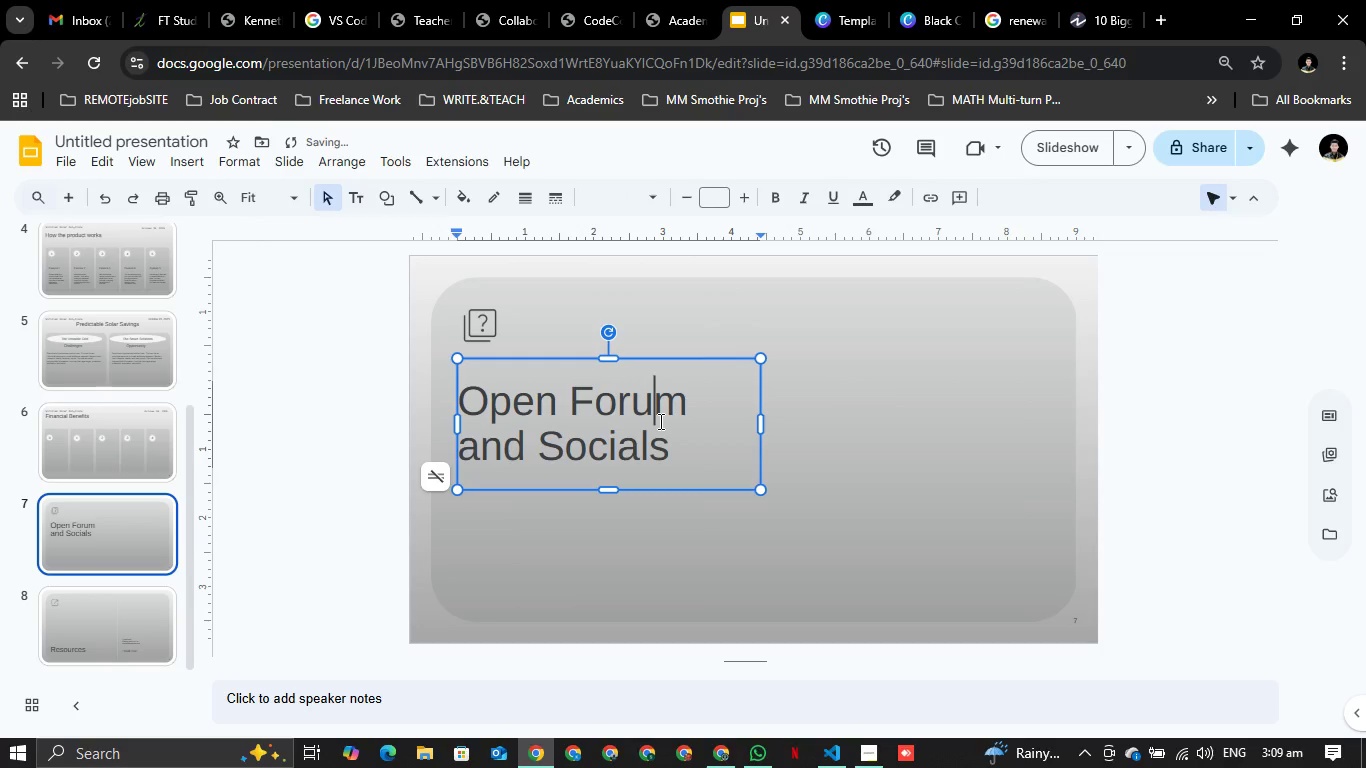 
right_click([659, 421])
 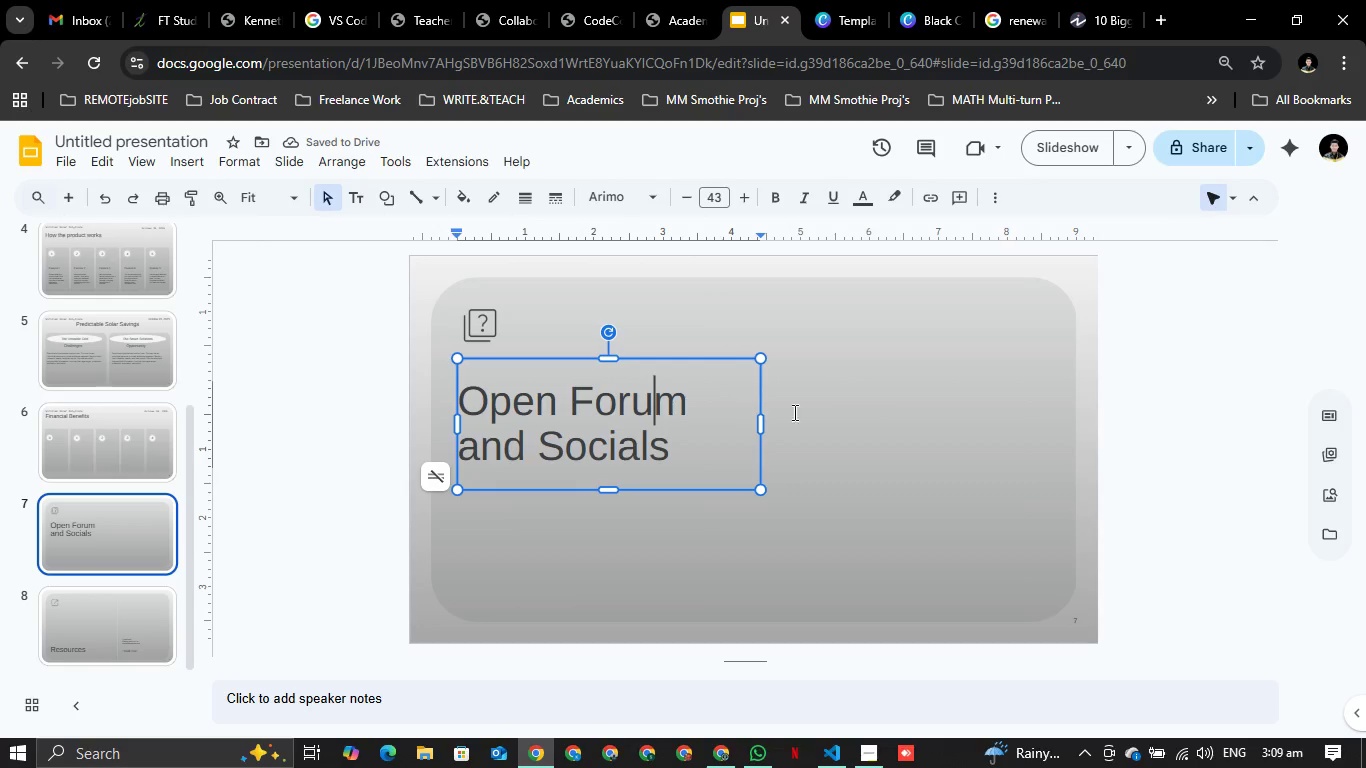 
left_click([794, 412])
 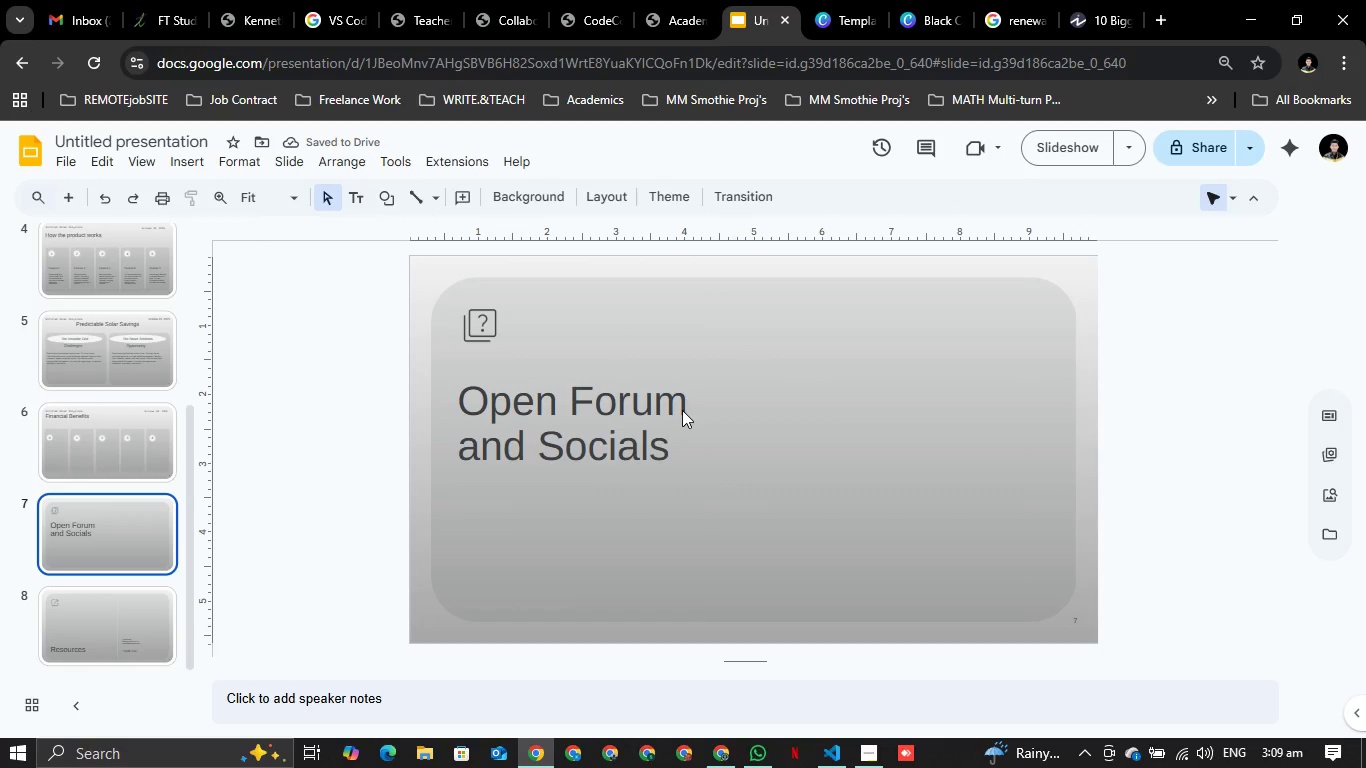 
right_click([682, 410])
 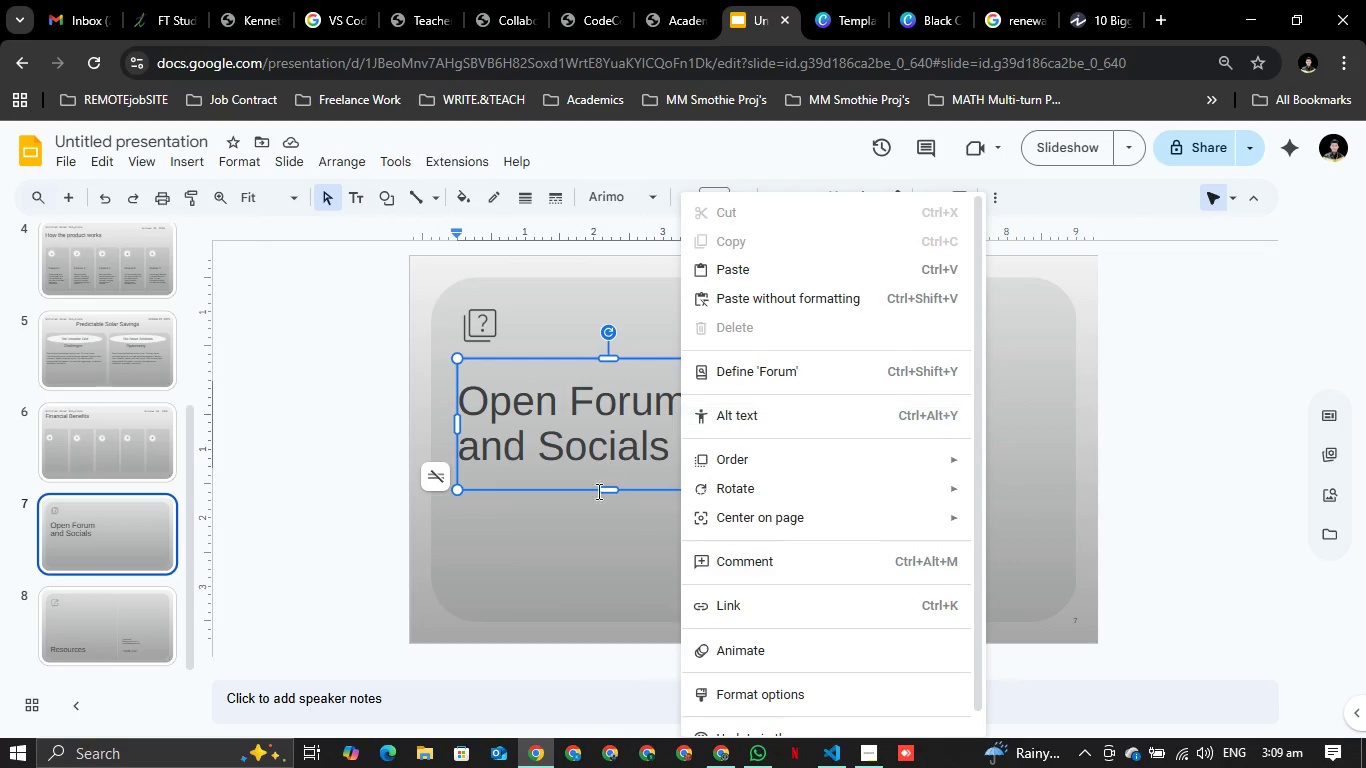 
left_click([590, 570])
 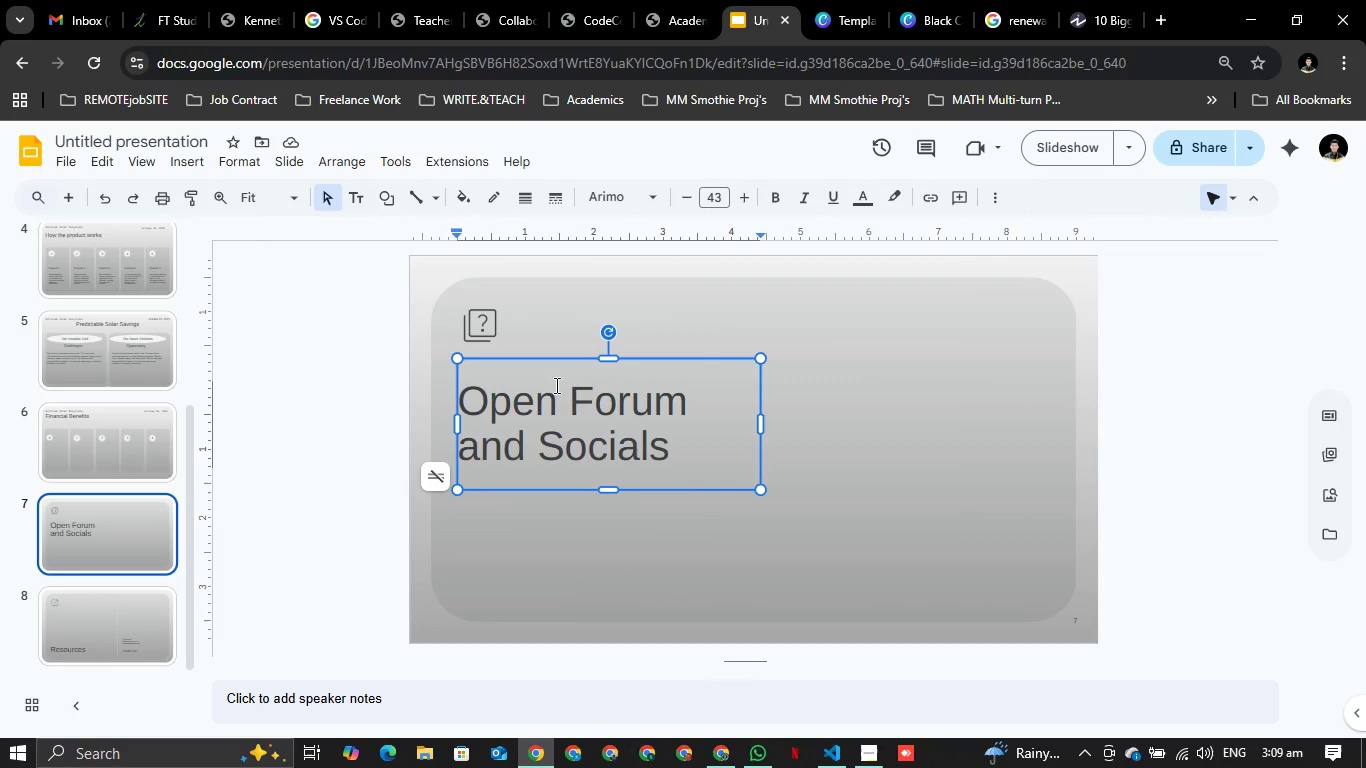 
left_click([959, 413])
 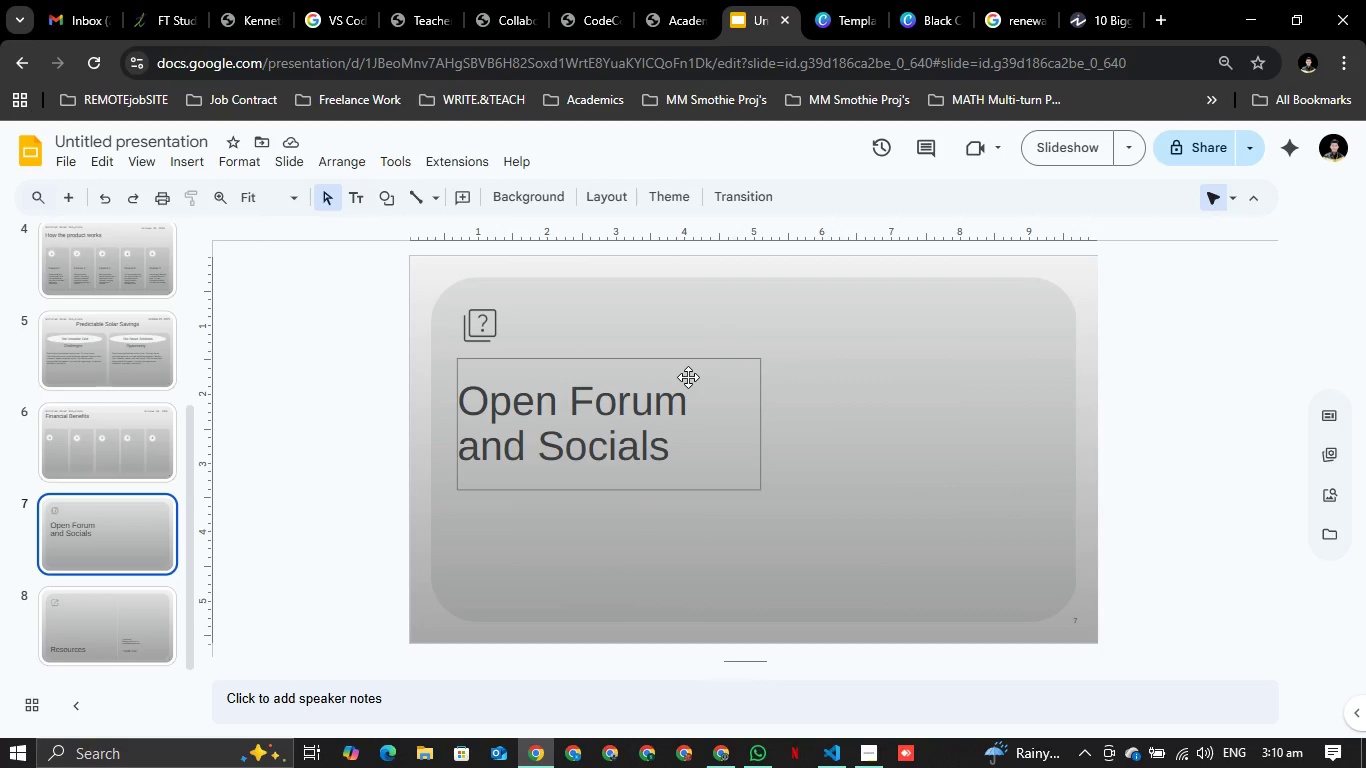 
right_click([688, 377])
 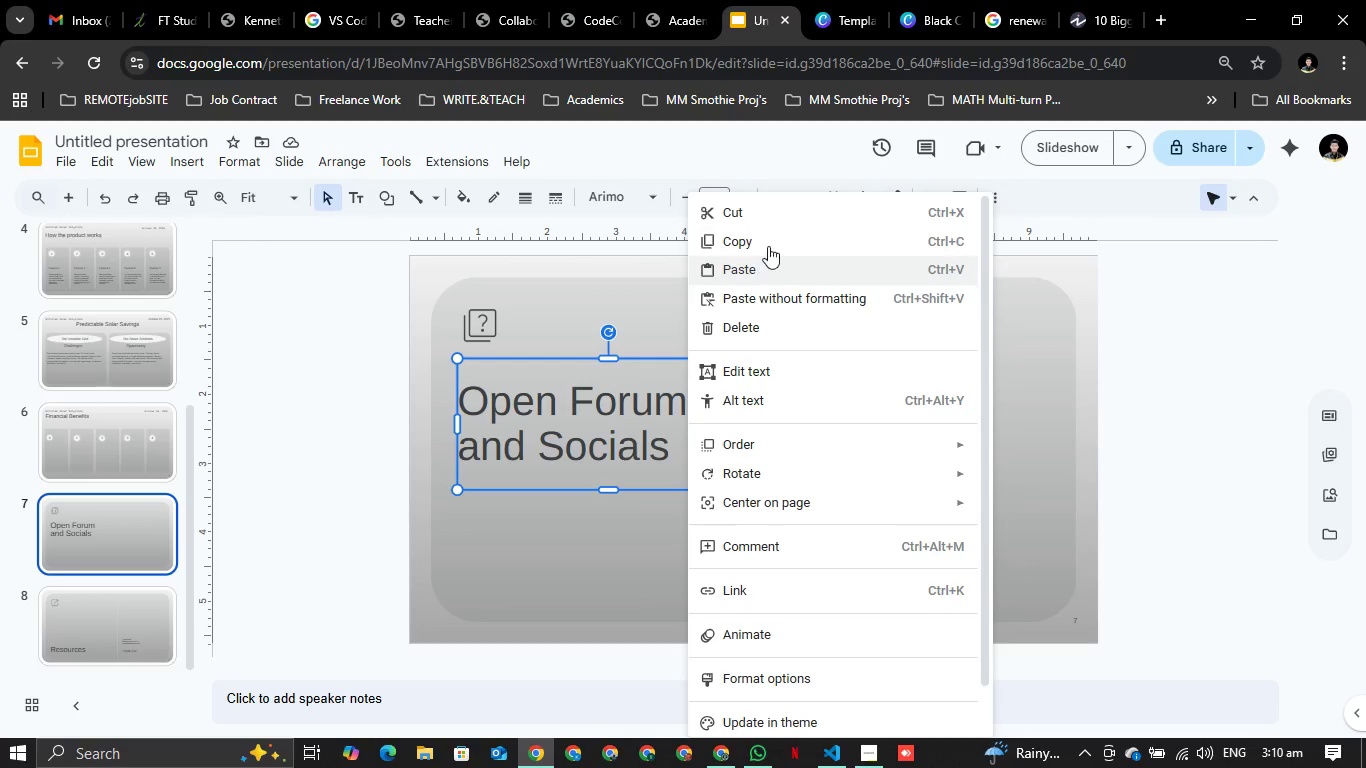 
left_click([777, 235])
 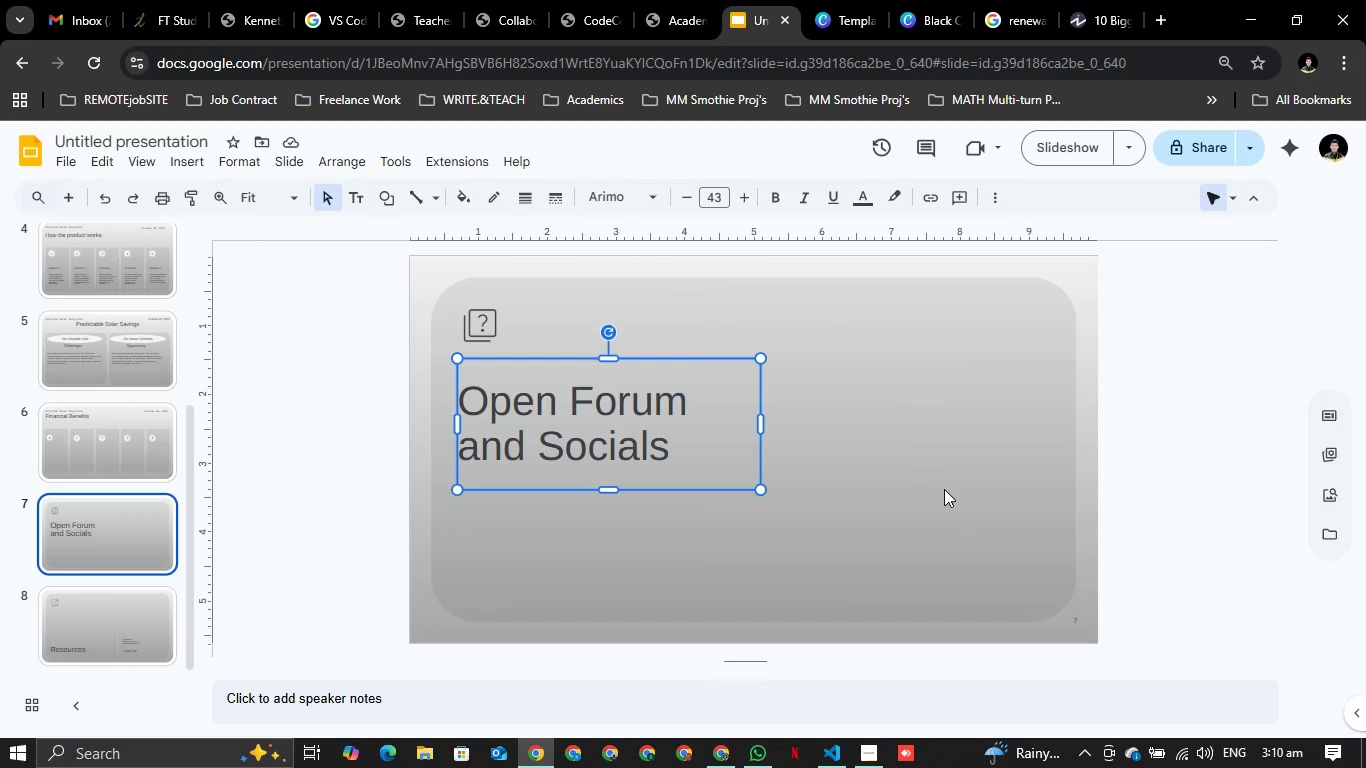 
key(Control+V)
 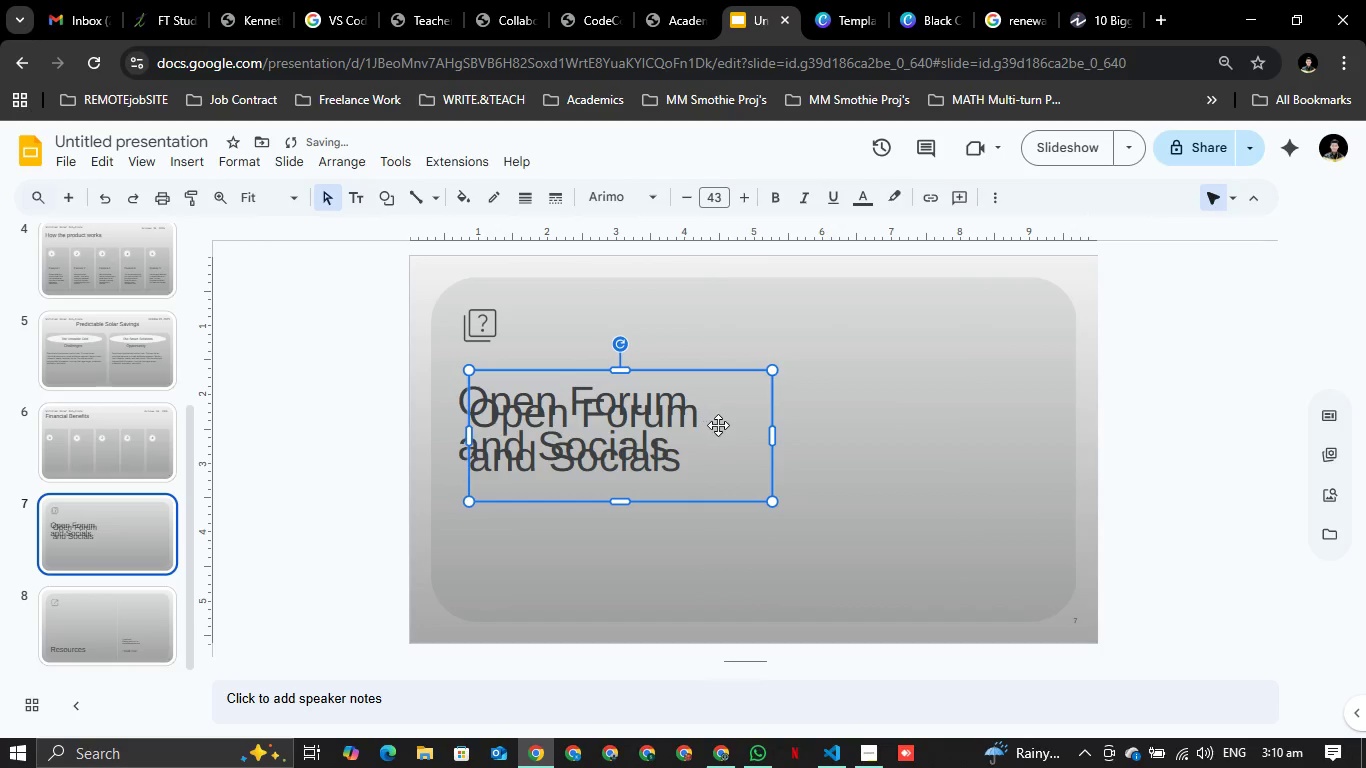 
left_click_drag(start_coordinate=[718, 427], to_coordinate=[996, 537])
 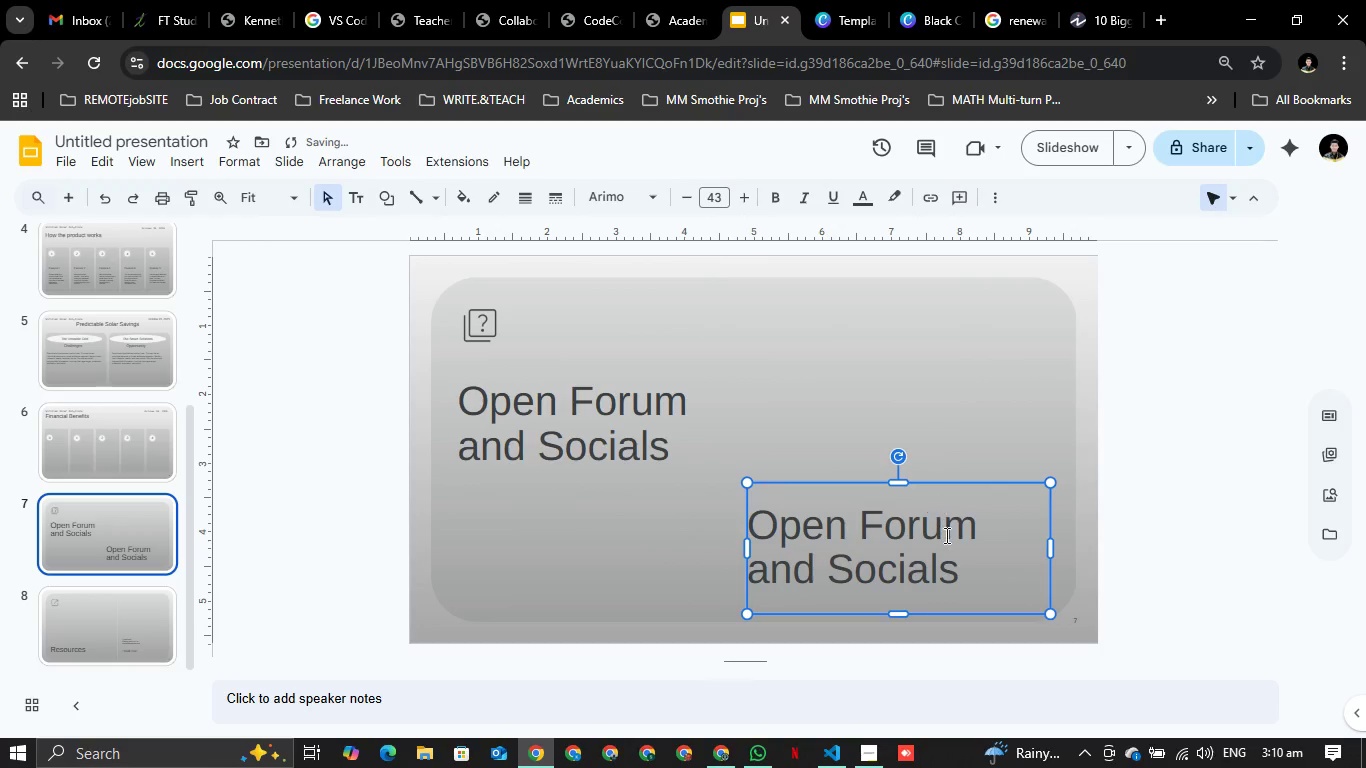 
left_click([948, 540])
 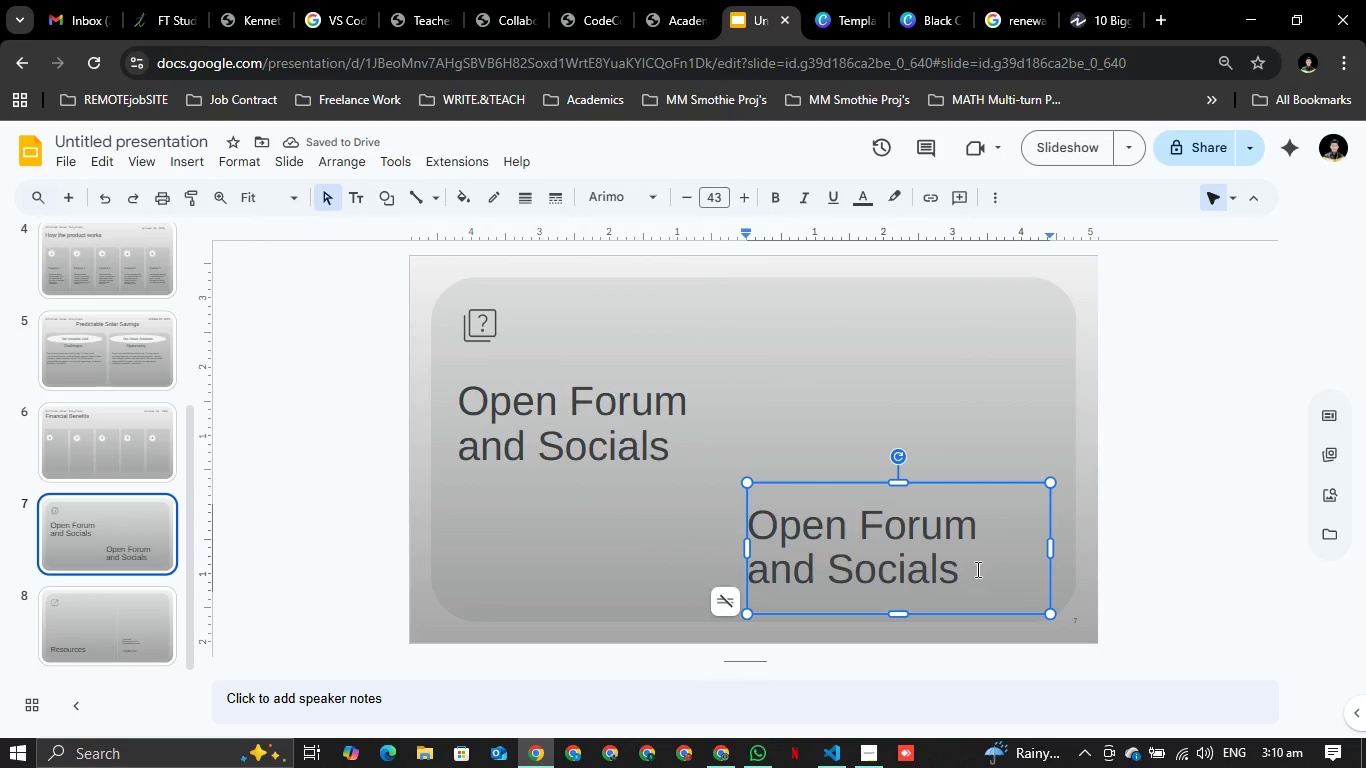 
left_click([976, 569])
 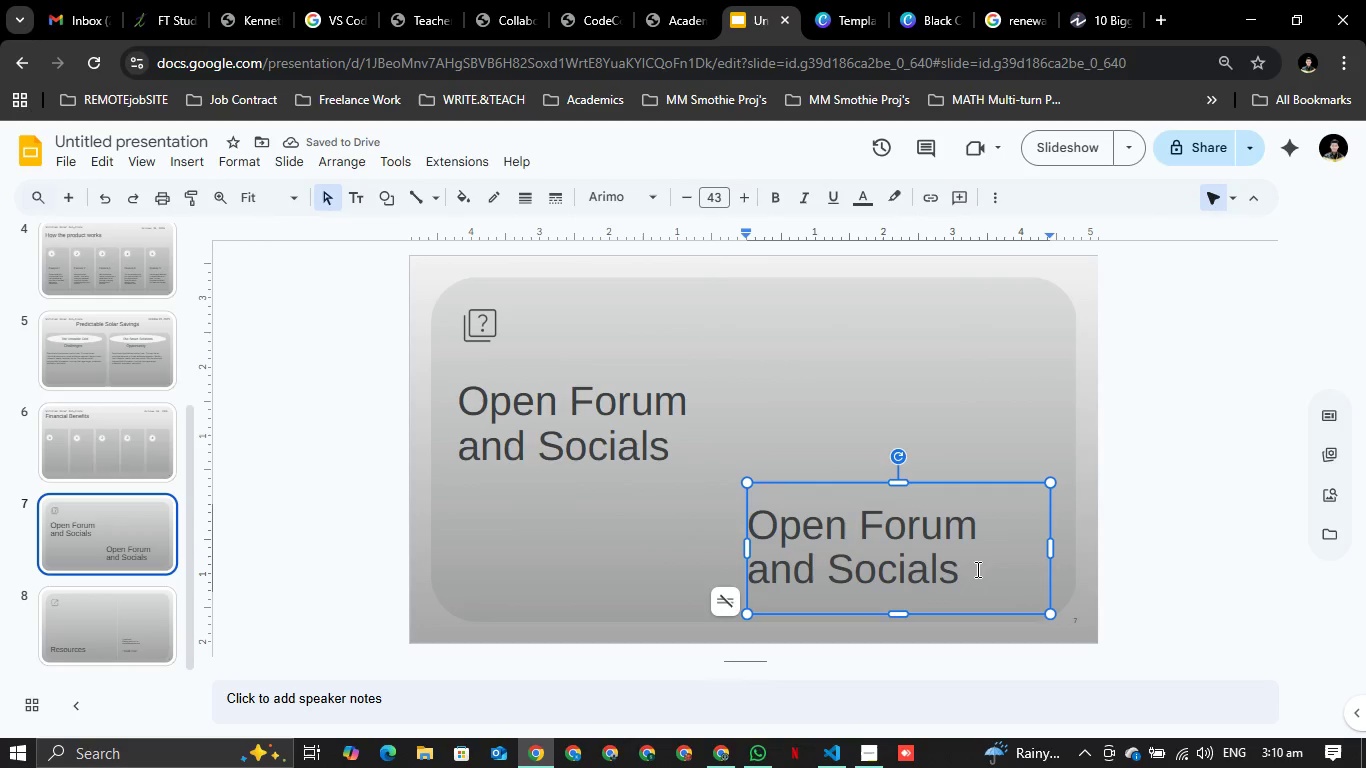 
key(Control+A)
 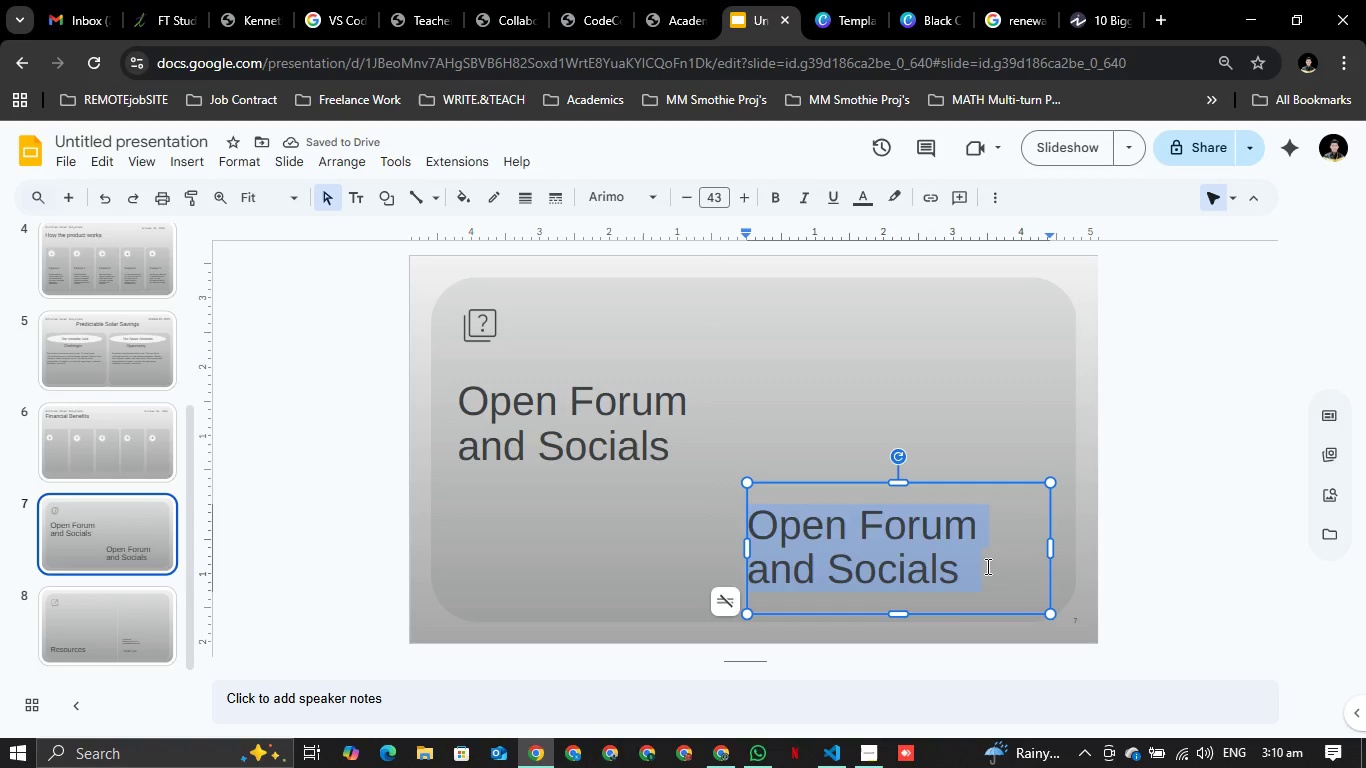 
key(Backspace)
type(Socia)
key(Backspace)
key(Backspace)
key(Backspace)
key(Backspace)
key(Backspace)
 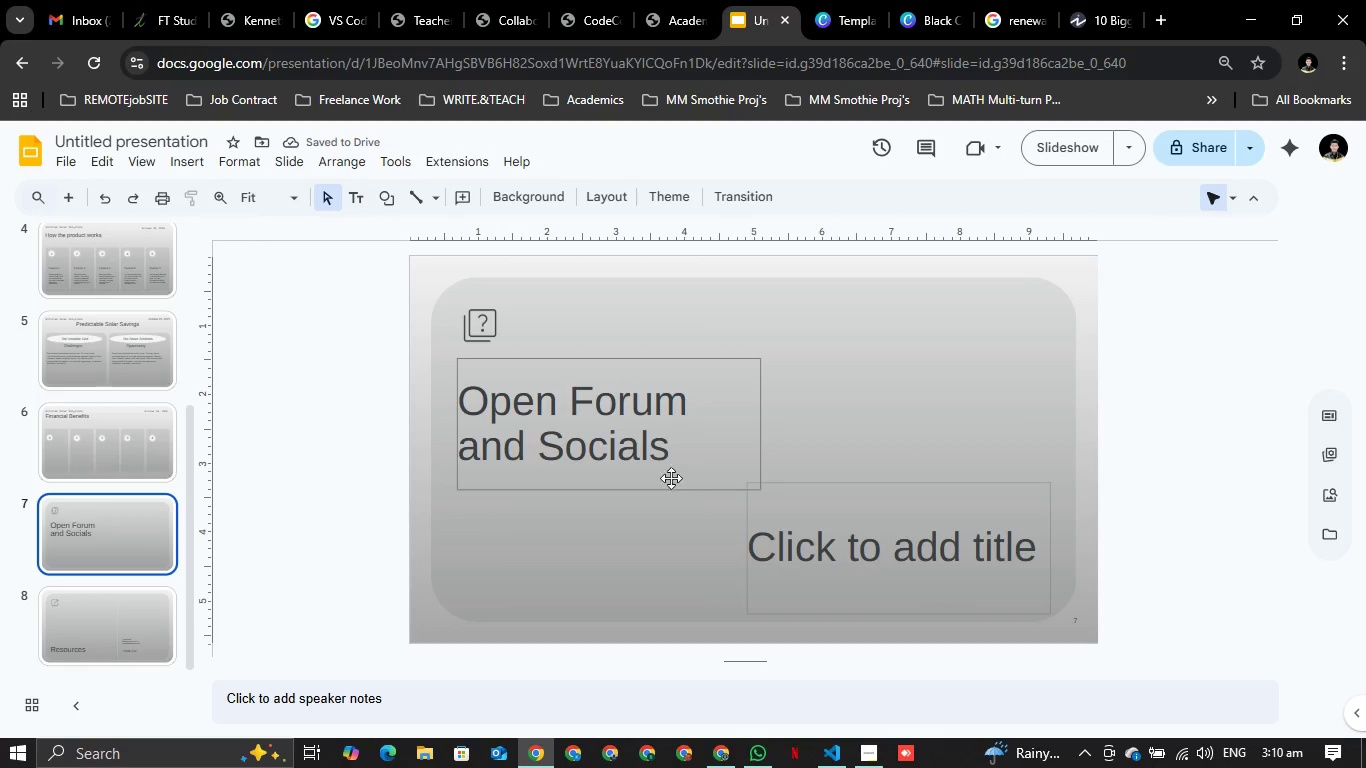 
wait(9.53)
 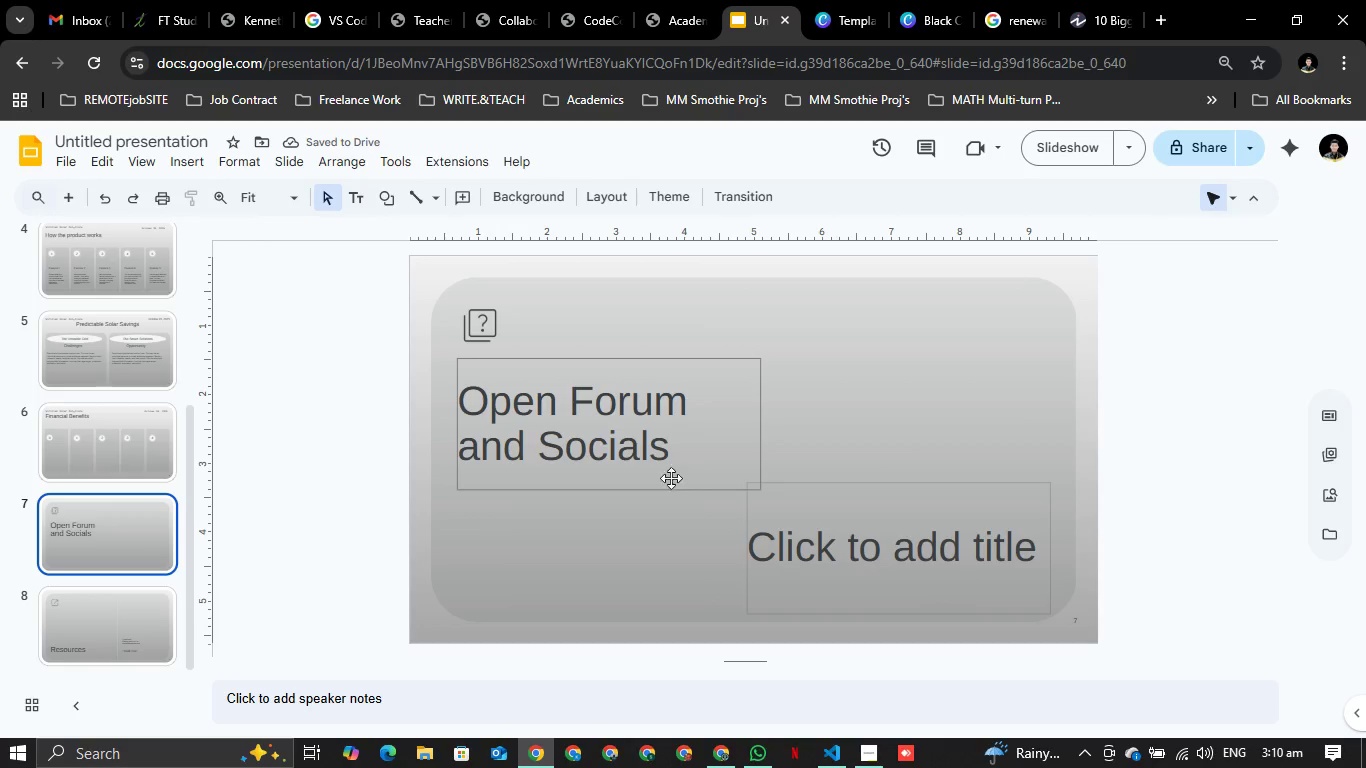 
left_click([148, 426])
 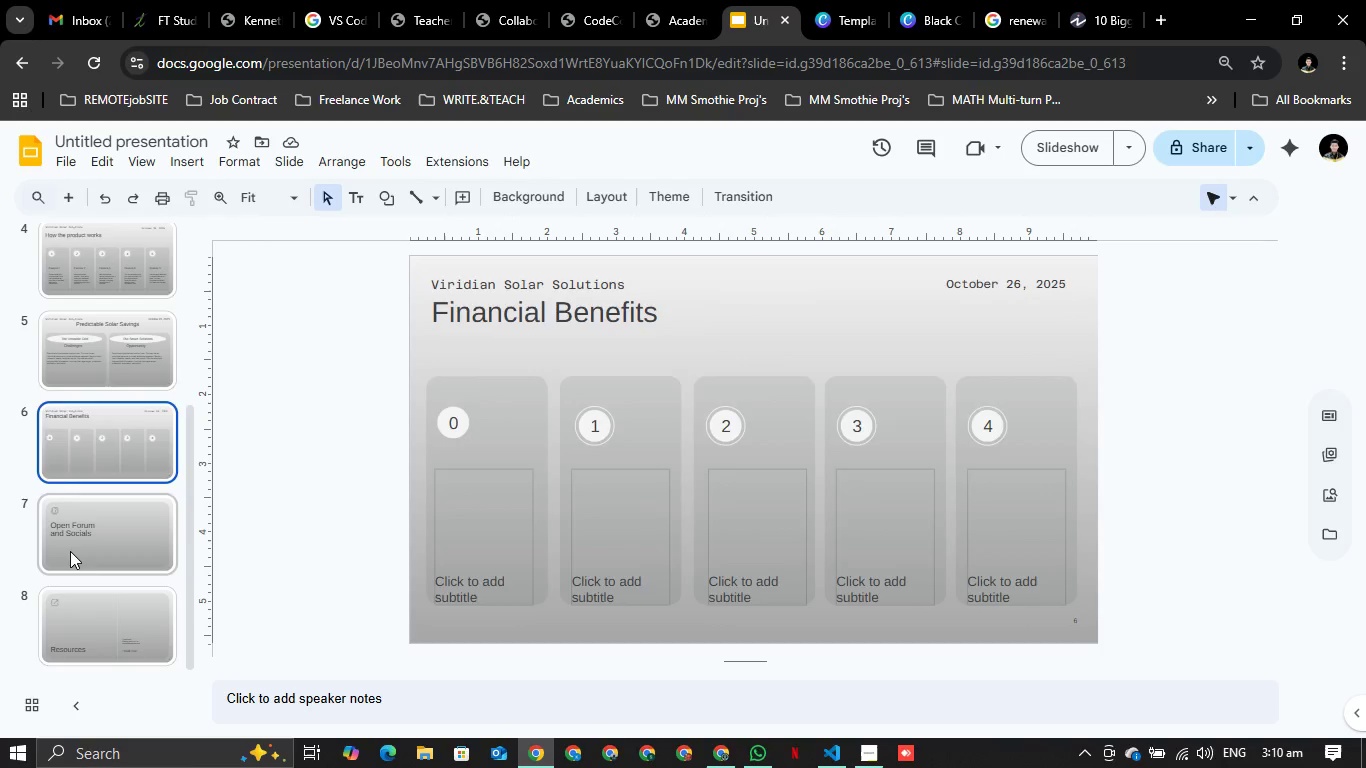 
left_click([72, 552])
 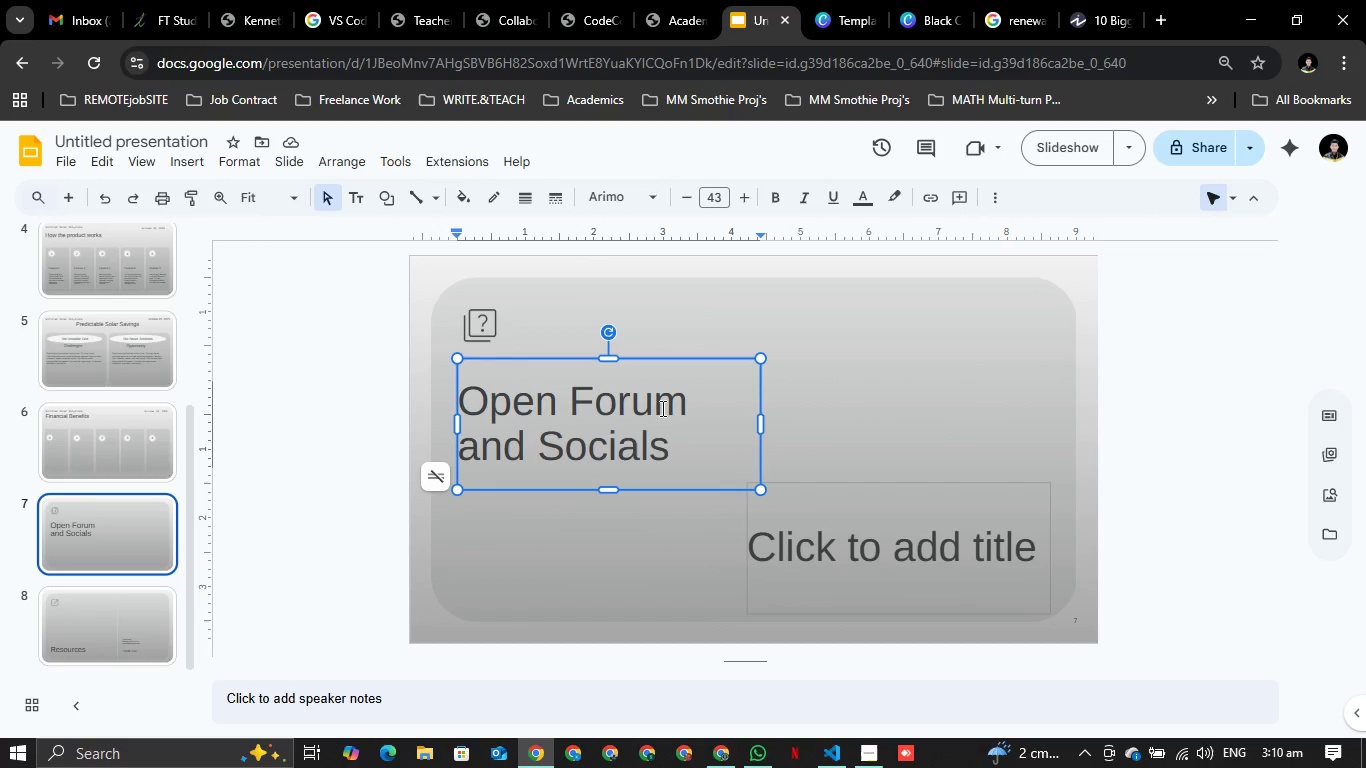 
wait(6.65)
 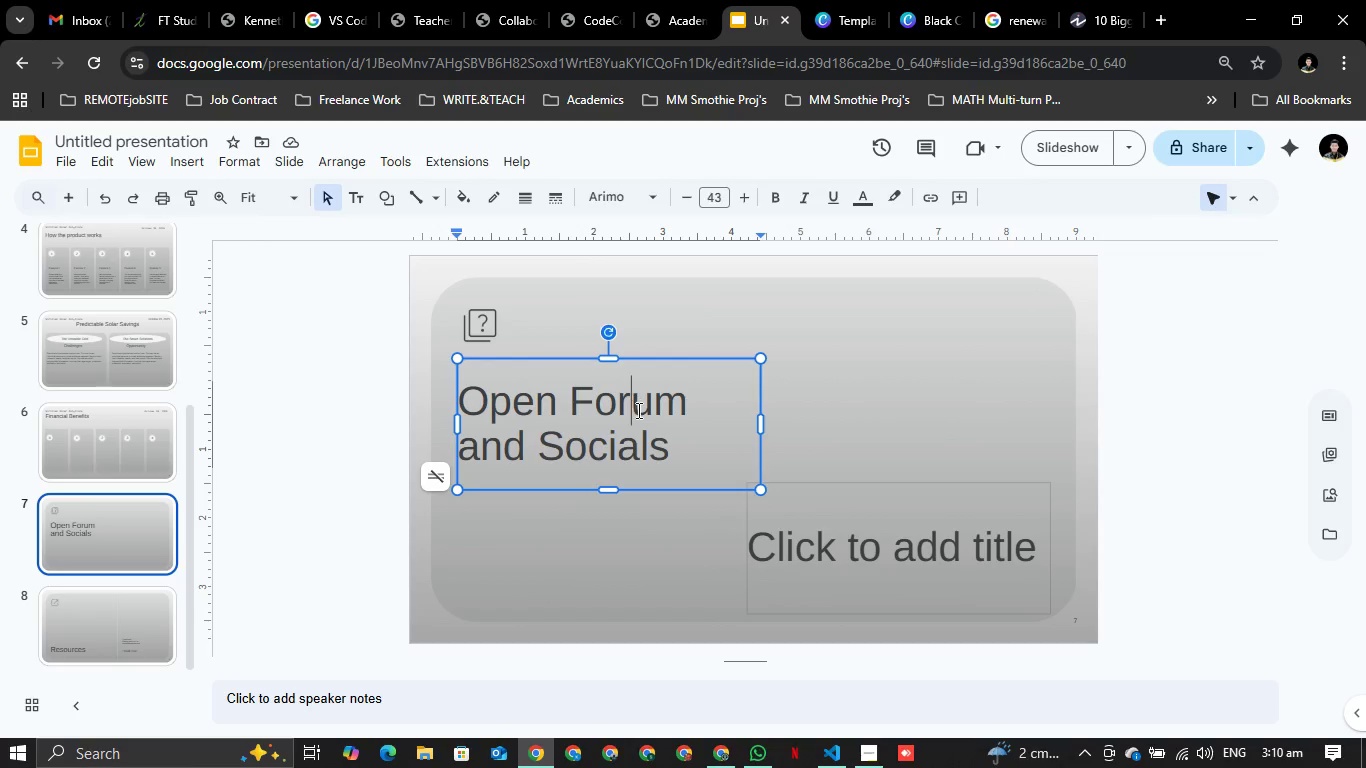 
key(Control+A)
 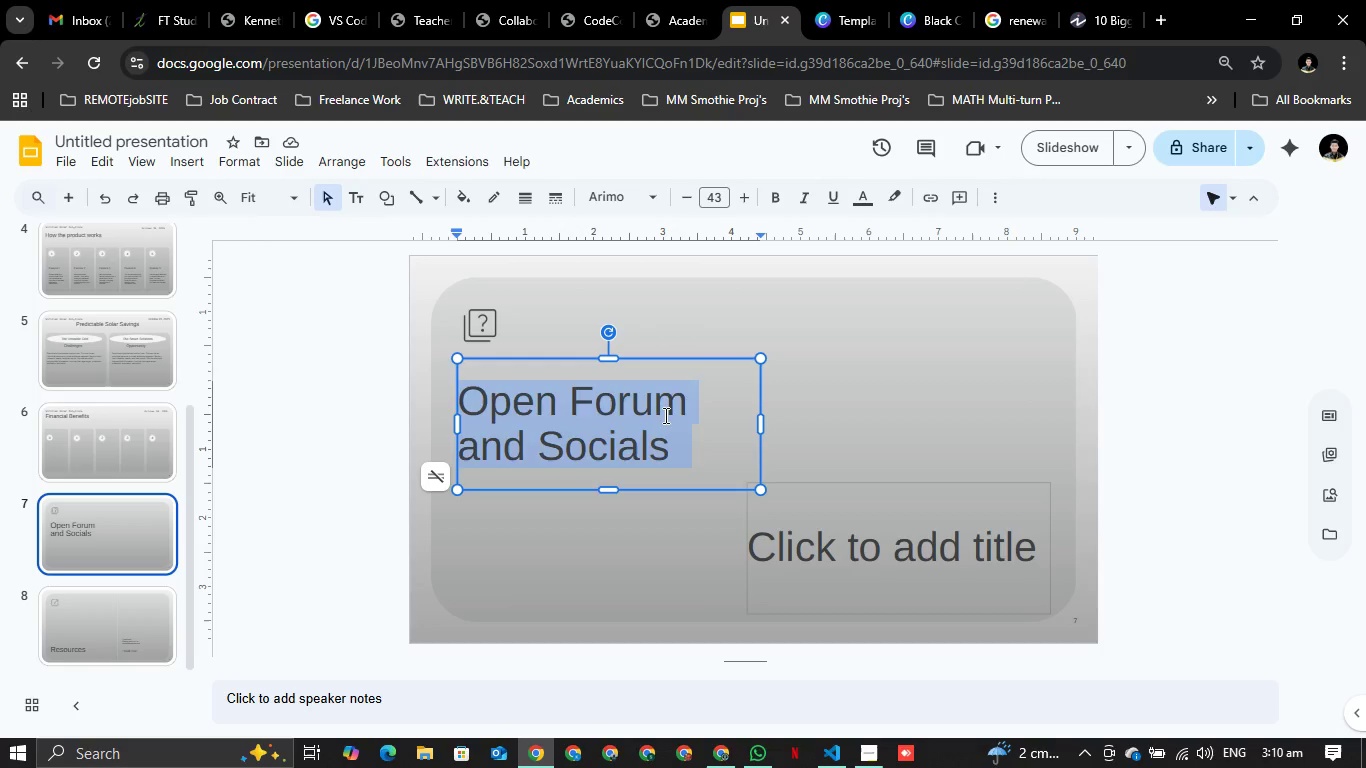 
key(Backspace)
type(10 n)
key(Backspace)
key(Backspace)
type( years financial)
key(Backspace)
key(Backspace)
key(Backspace)
key(Backspace)
key(Backspace)
key(Backspace)
key(Backspace)
key(Backspace)
key(Backspace)
key(Backspace)
key(Backspace)
key(Backspace)
key(Backspace)
key(Backspace)
key(Backspace)
key(Backspace)
type(-Year Financial Benefit)
 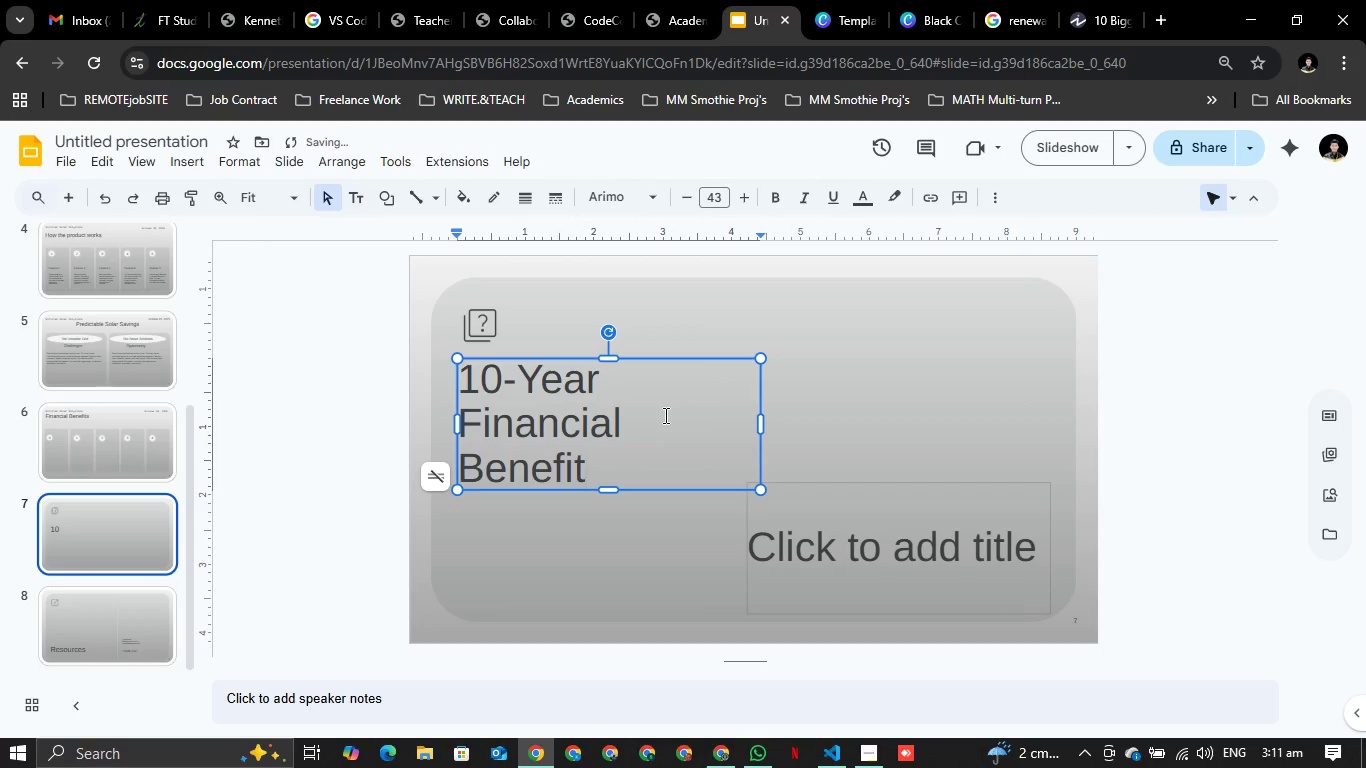 
left_click_drag(start_coordinate=[763, 429], to_coordinate=[828, 423])
 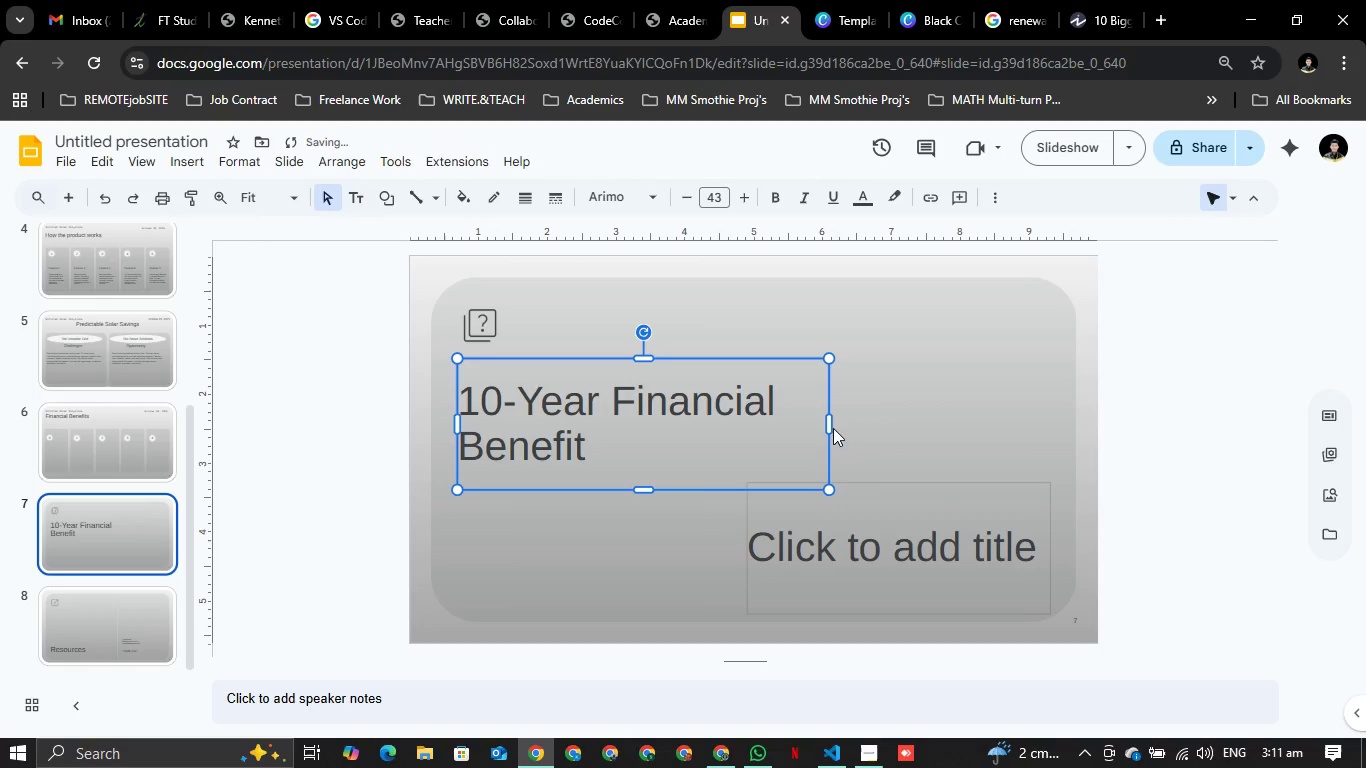 
left_click_drag(start_coordinate=[826, 424], to_coordinate=[898, 406])
 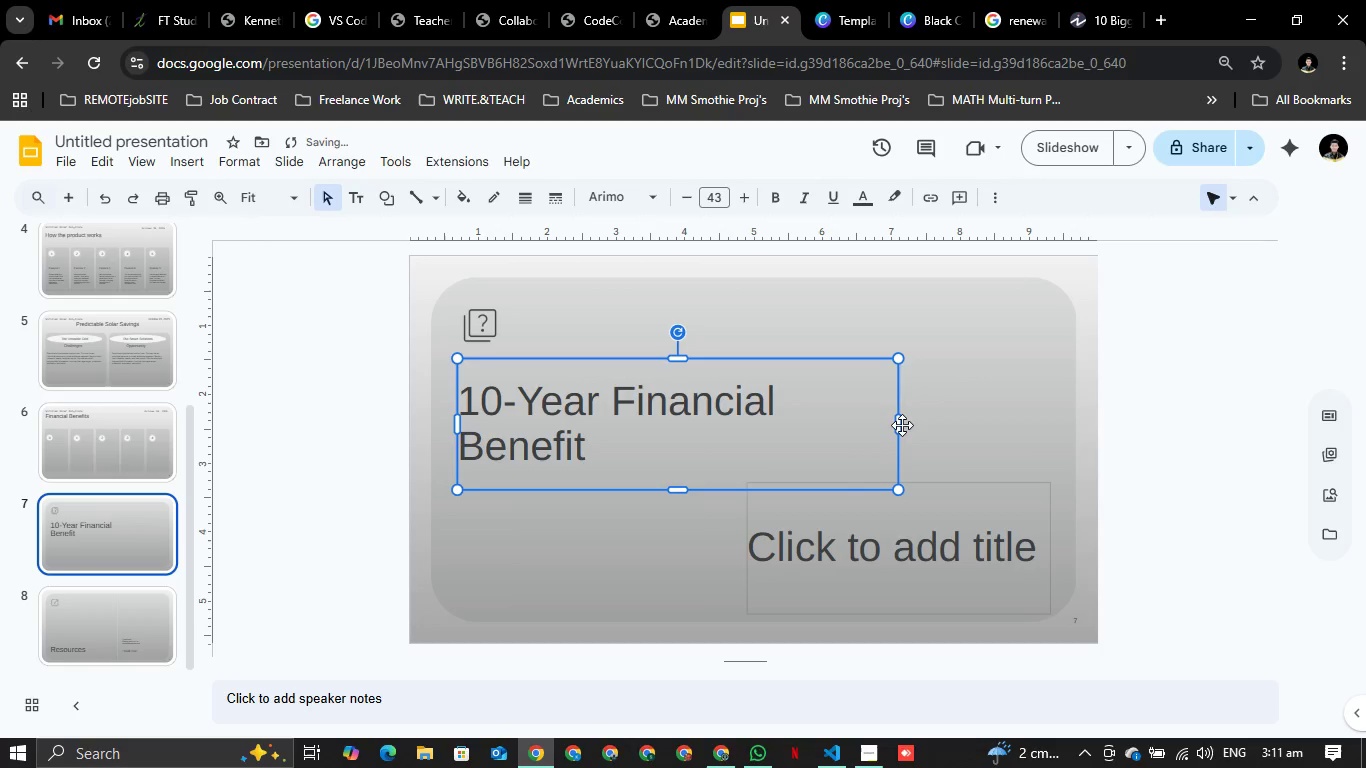 
left_click_drag(start_coordinate=[902, 425], to_coordinate=[874, 409])
 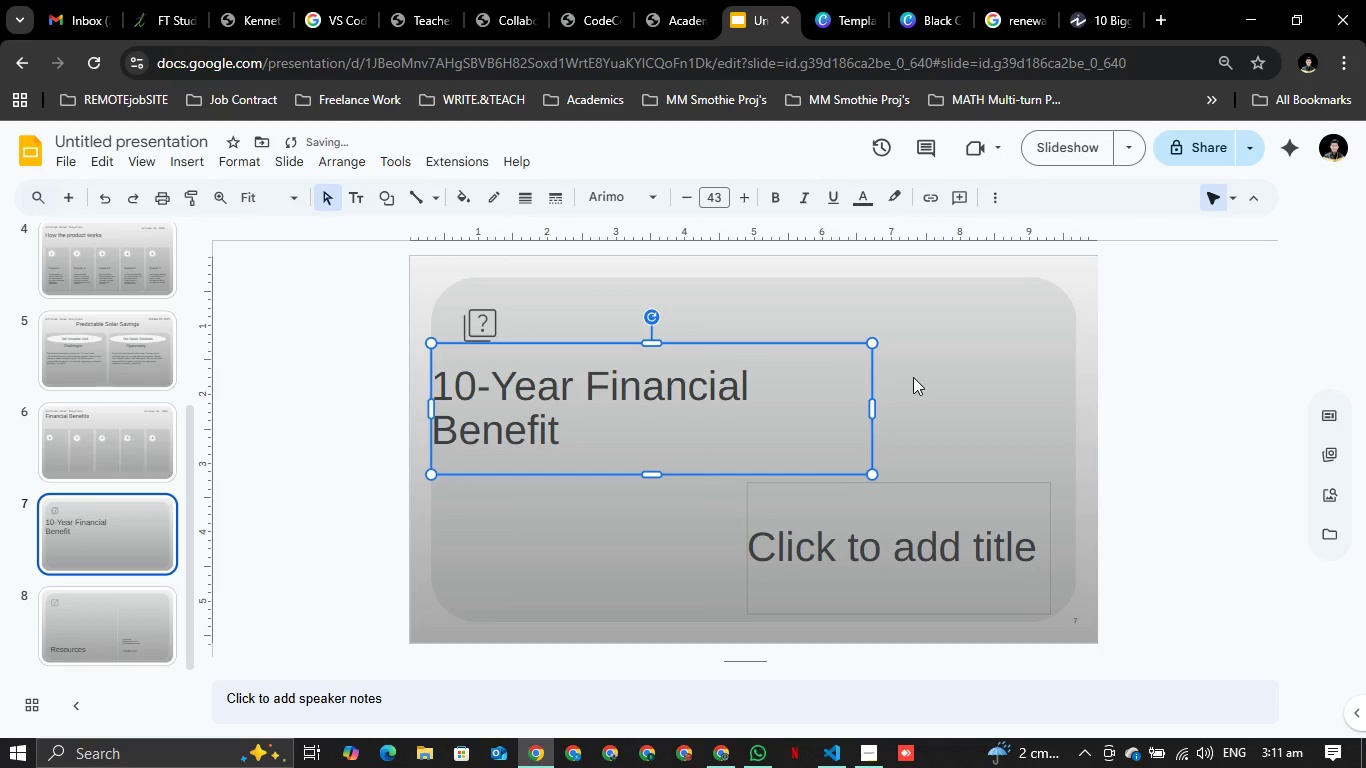 
key(Control+ControlLeft)
 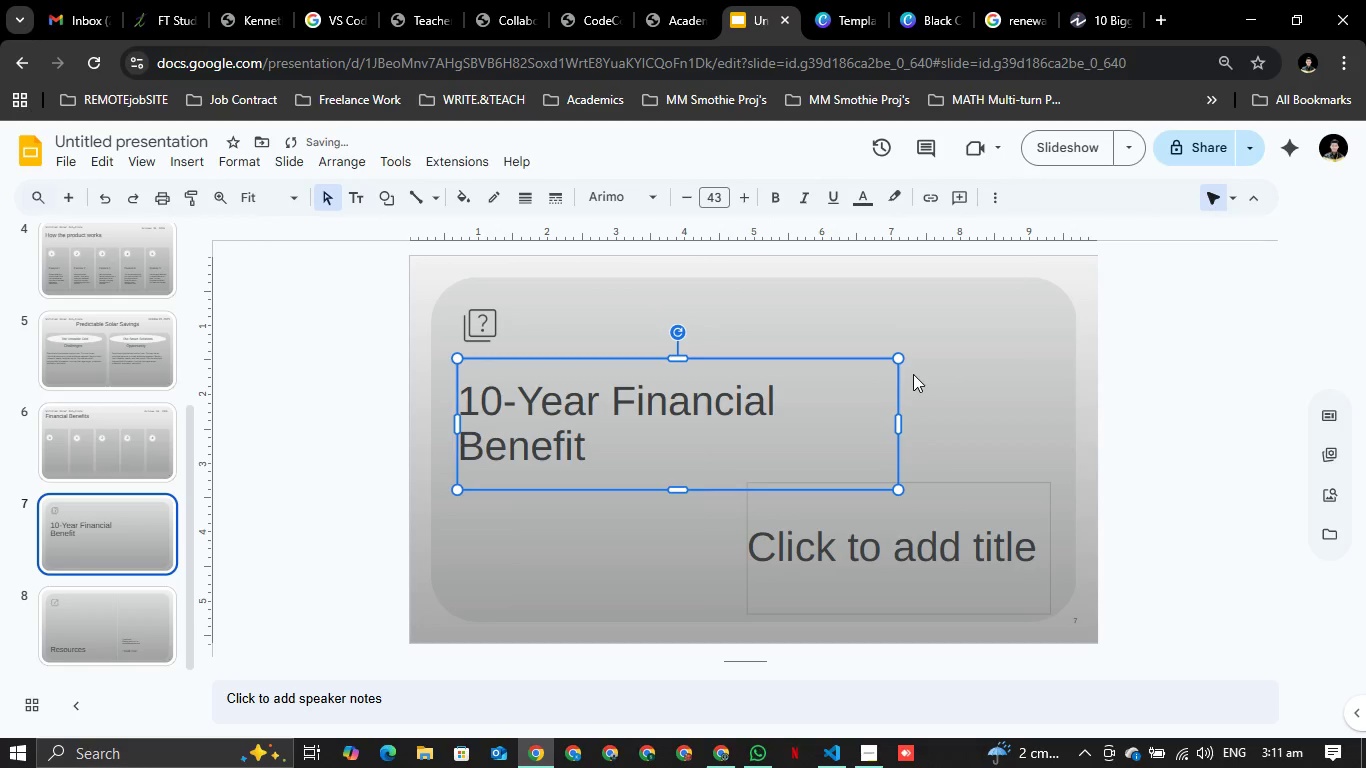 
key(Control+Z)
 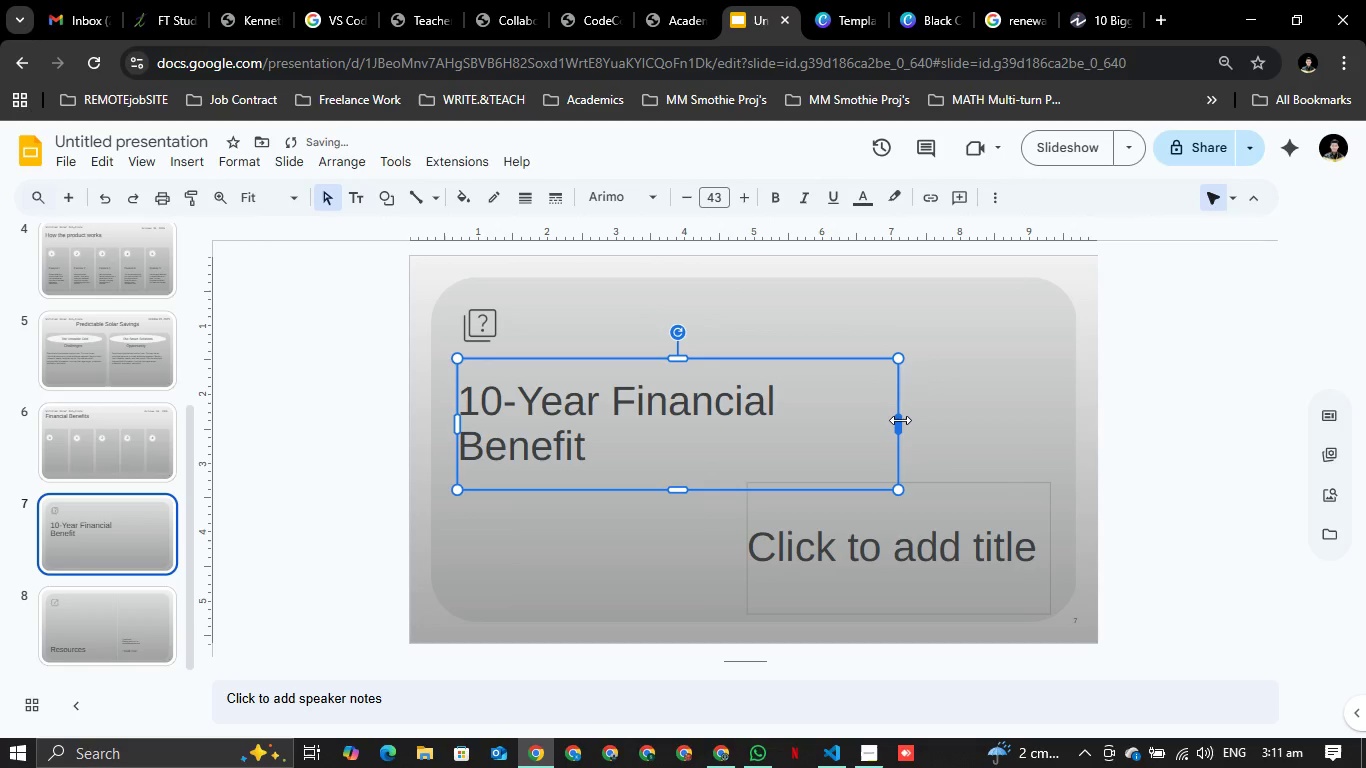 
left_click_drag(start_coordinate=[900, 420], to_coordinate=[776, 432])
 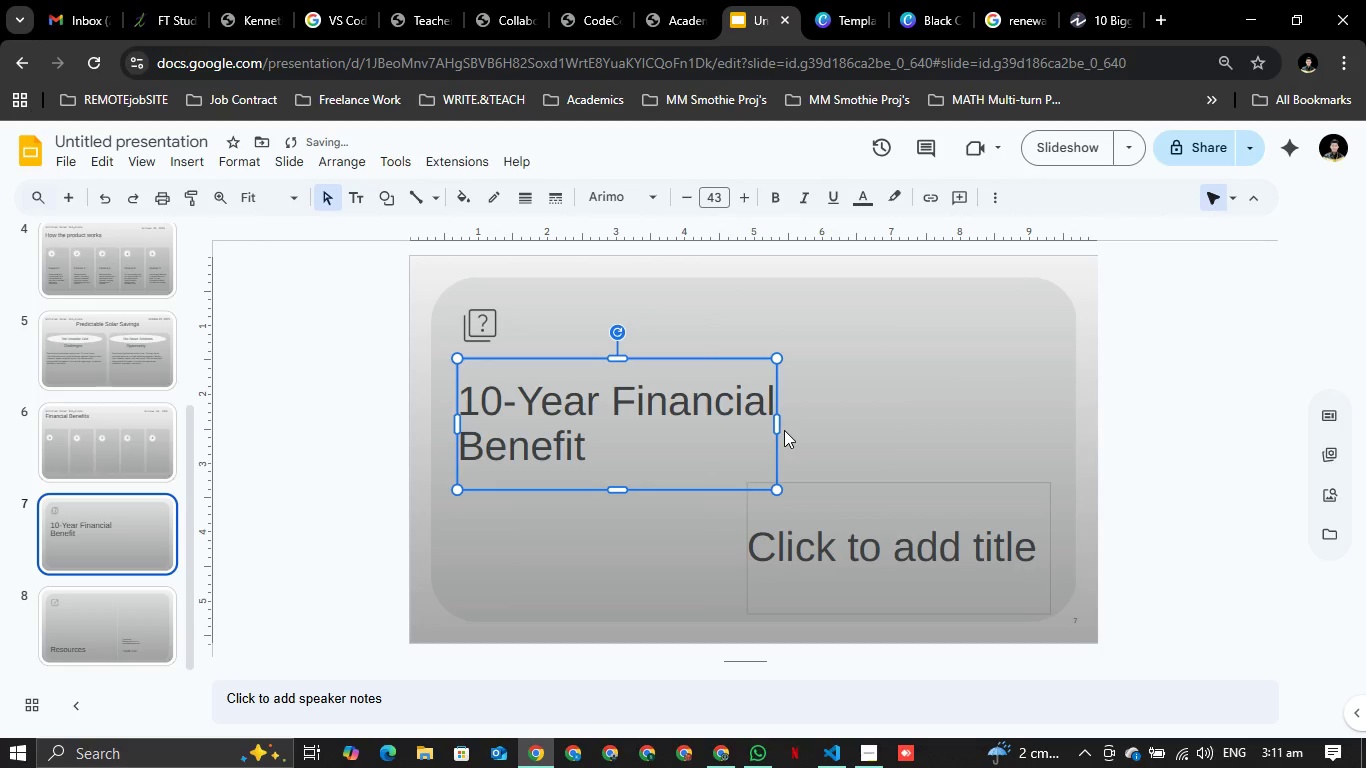 
key(Control+A)
 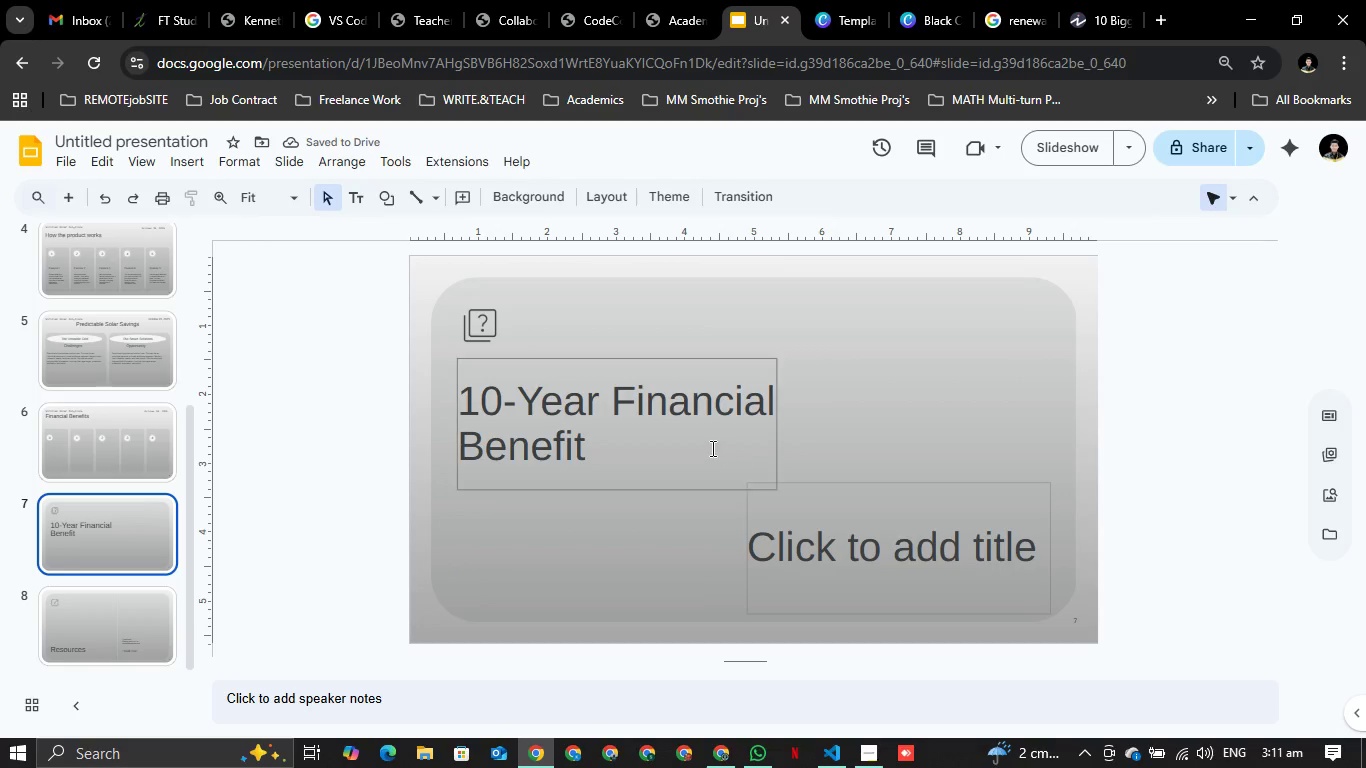 
double_click([676, 422])
 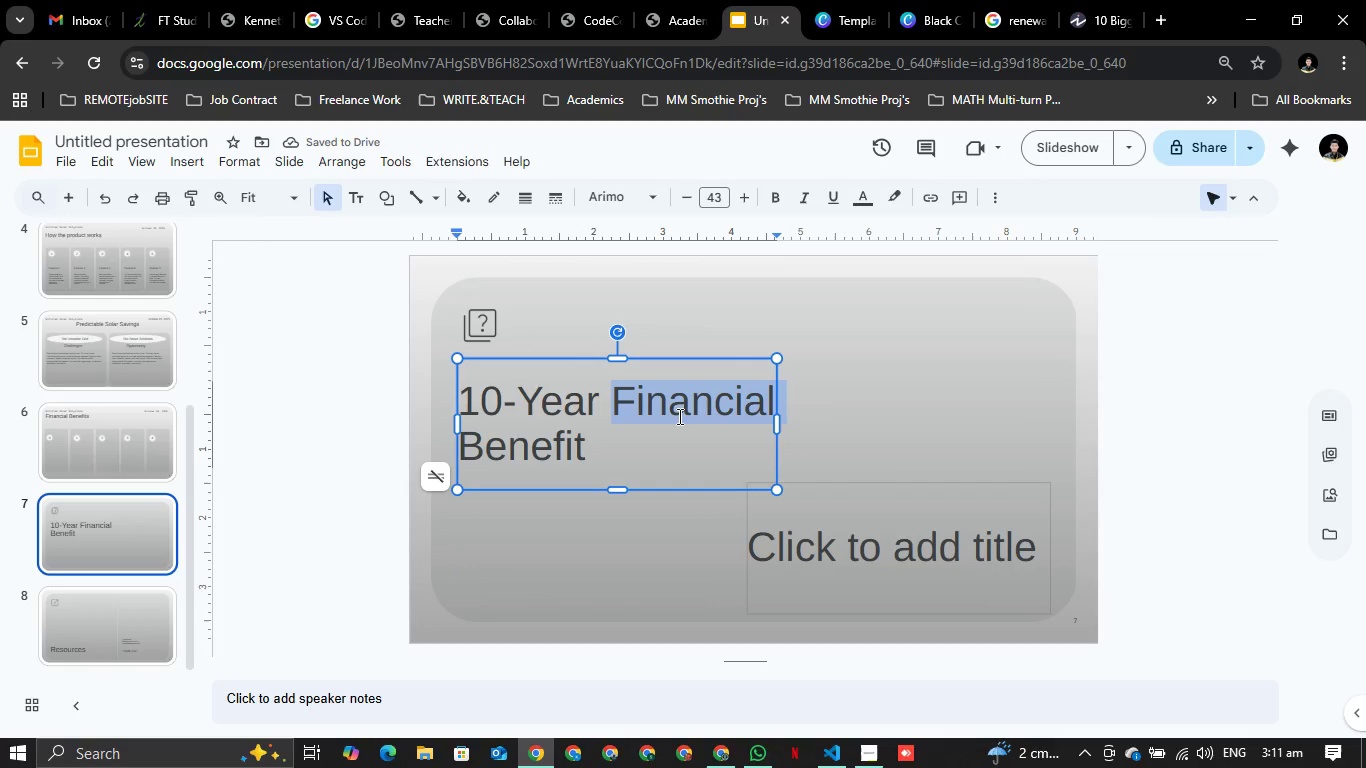 
key(Control+A)
 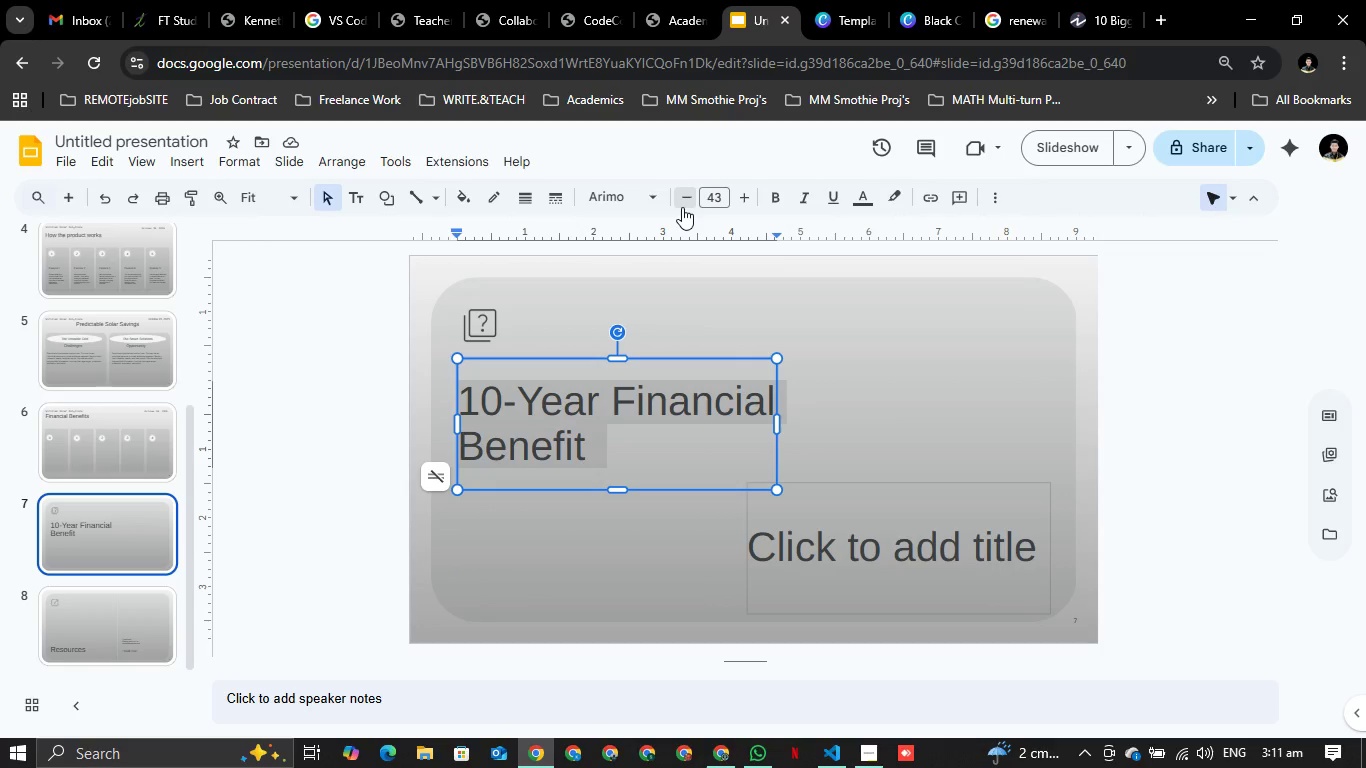 
double_click([682, 205])
 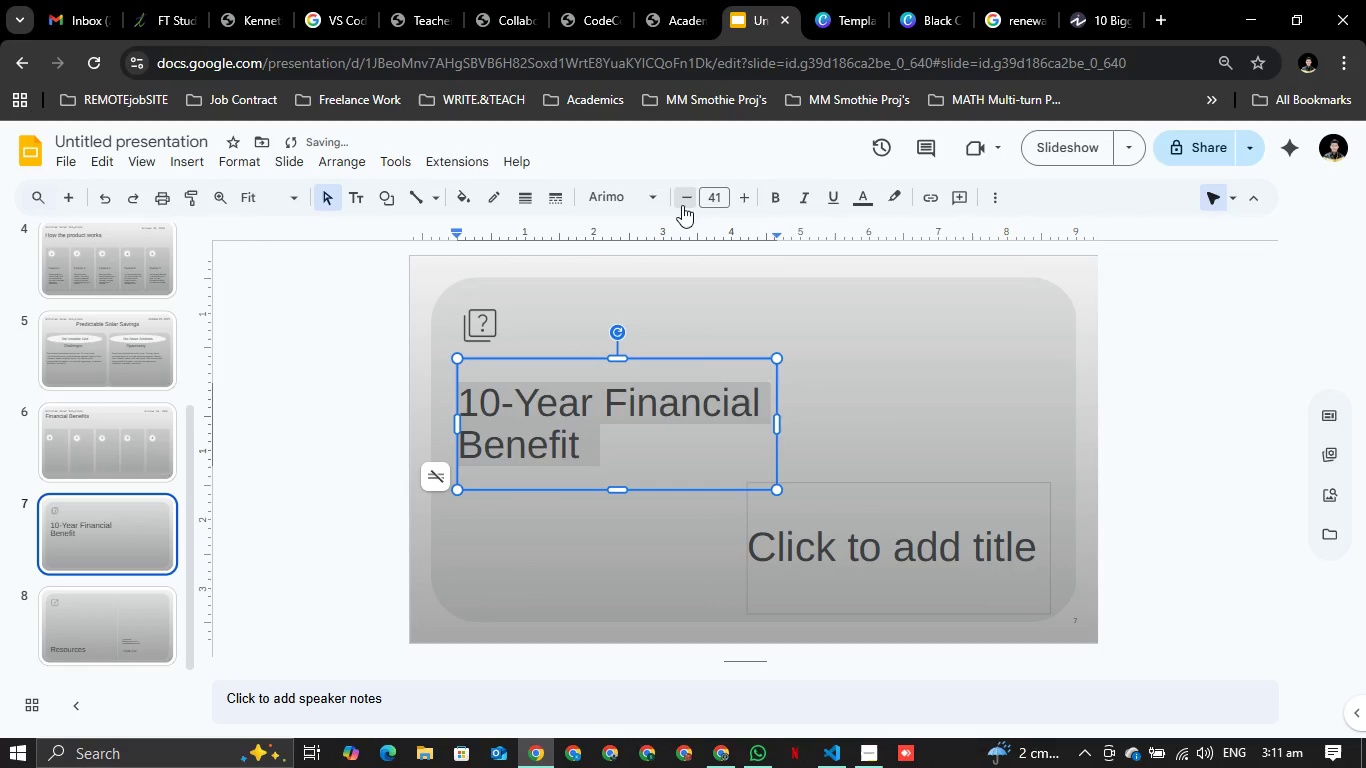 
triple_click([682, 205])
 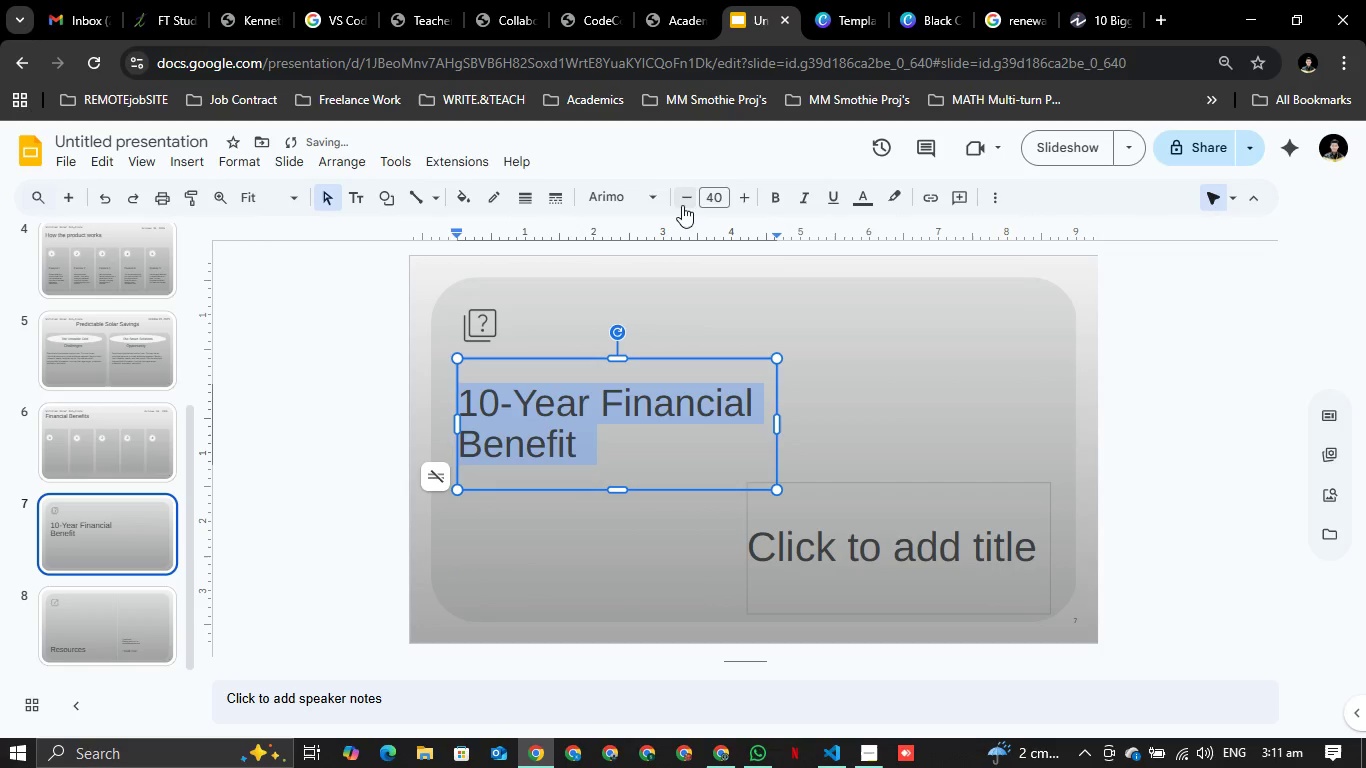 
triple_click([682, 205])
 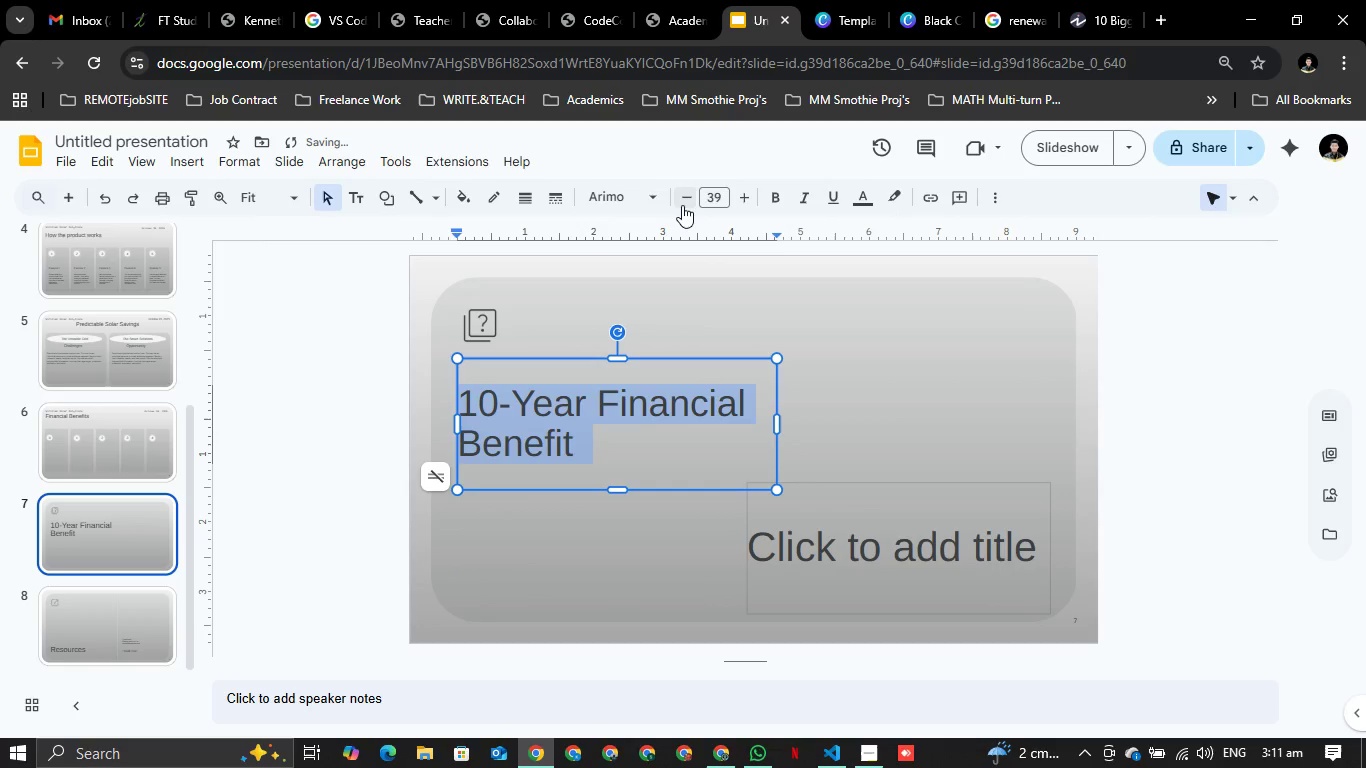 
triple_click([682, 205])
 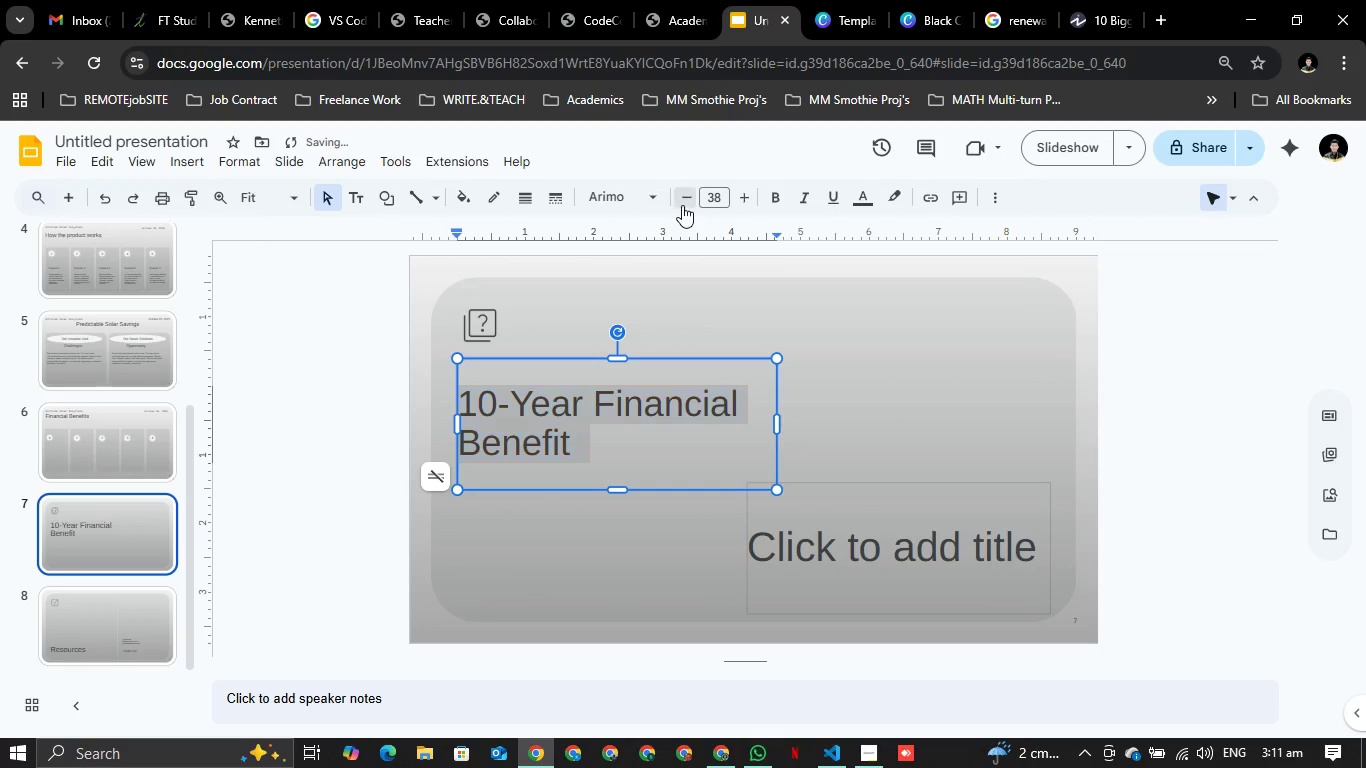 
triple_click([682, 205])
 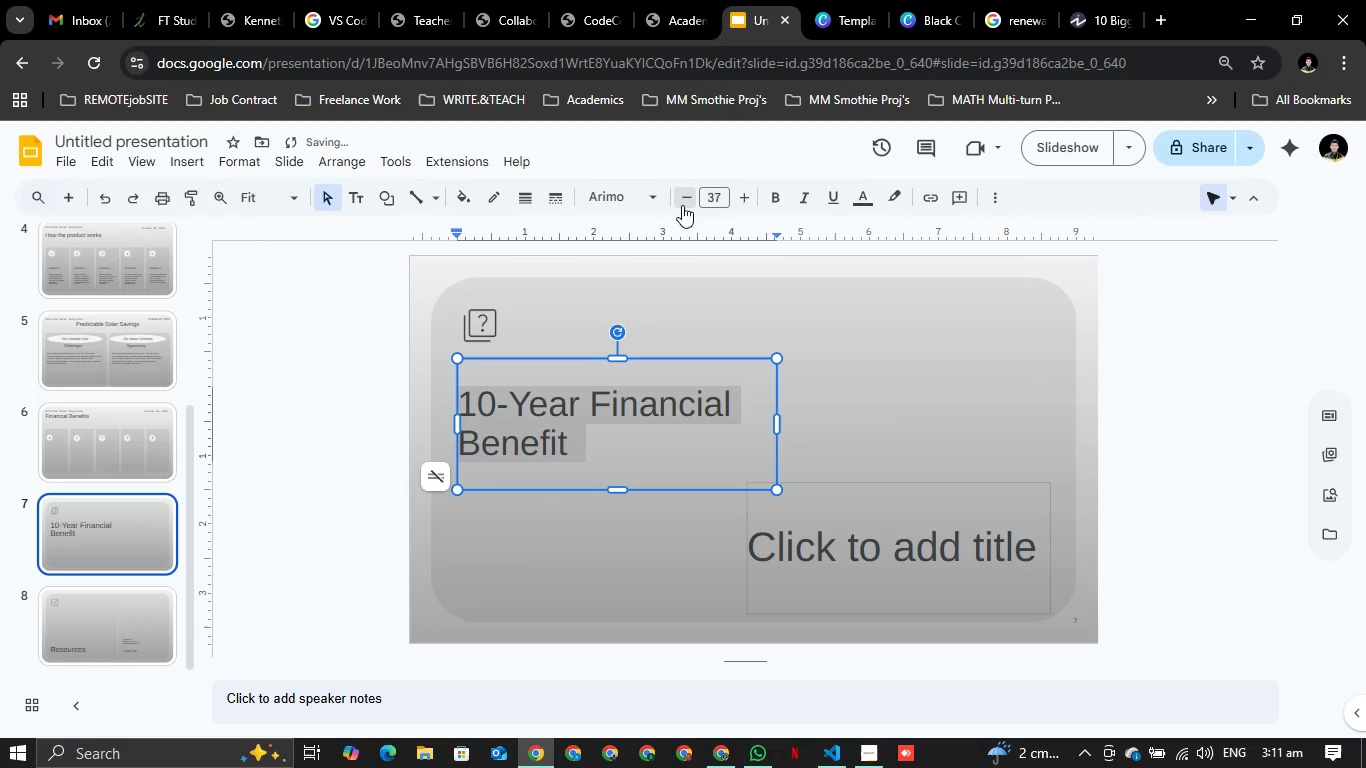 
triple_click([682, 205])
 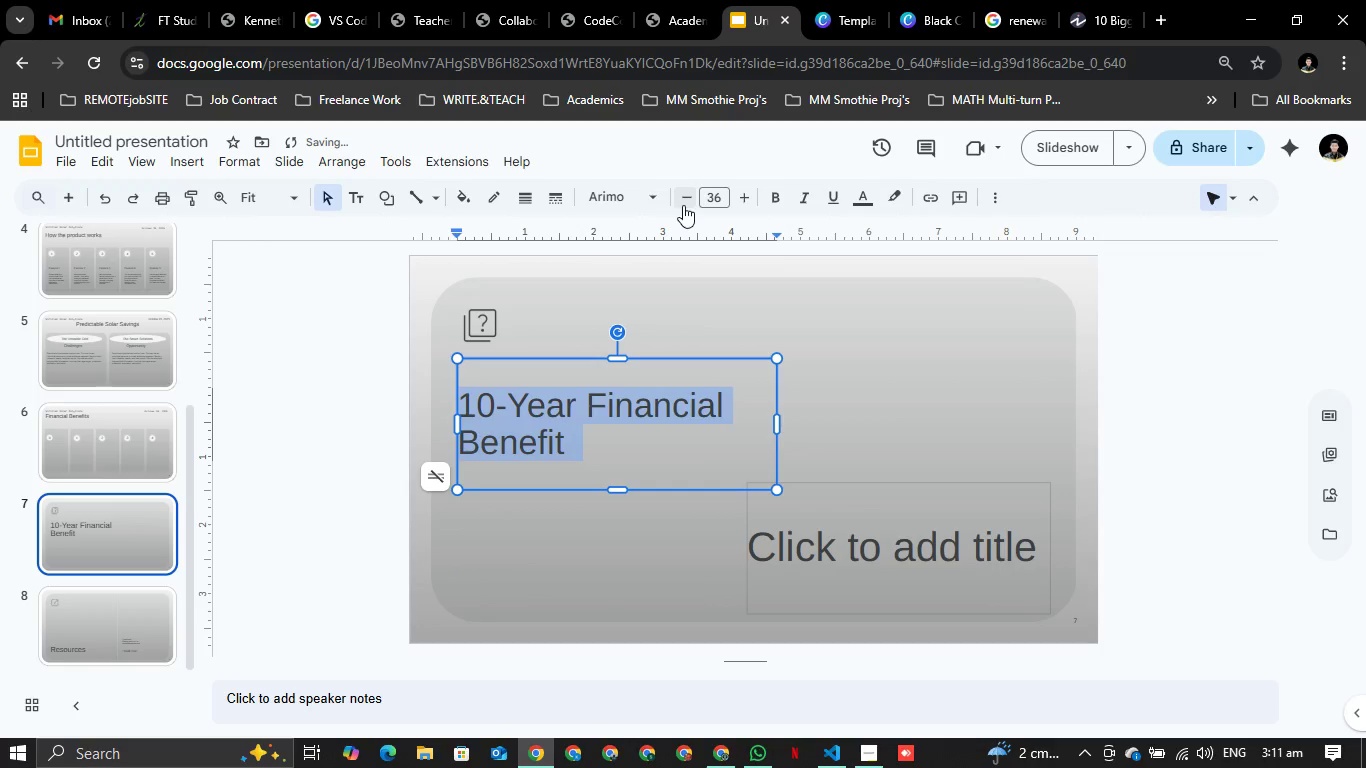 
triple_click([683, 205])
 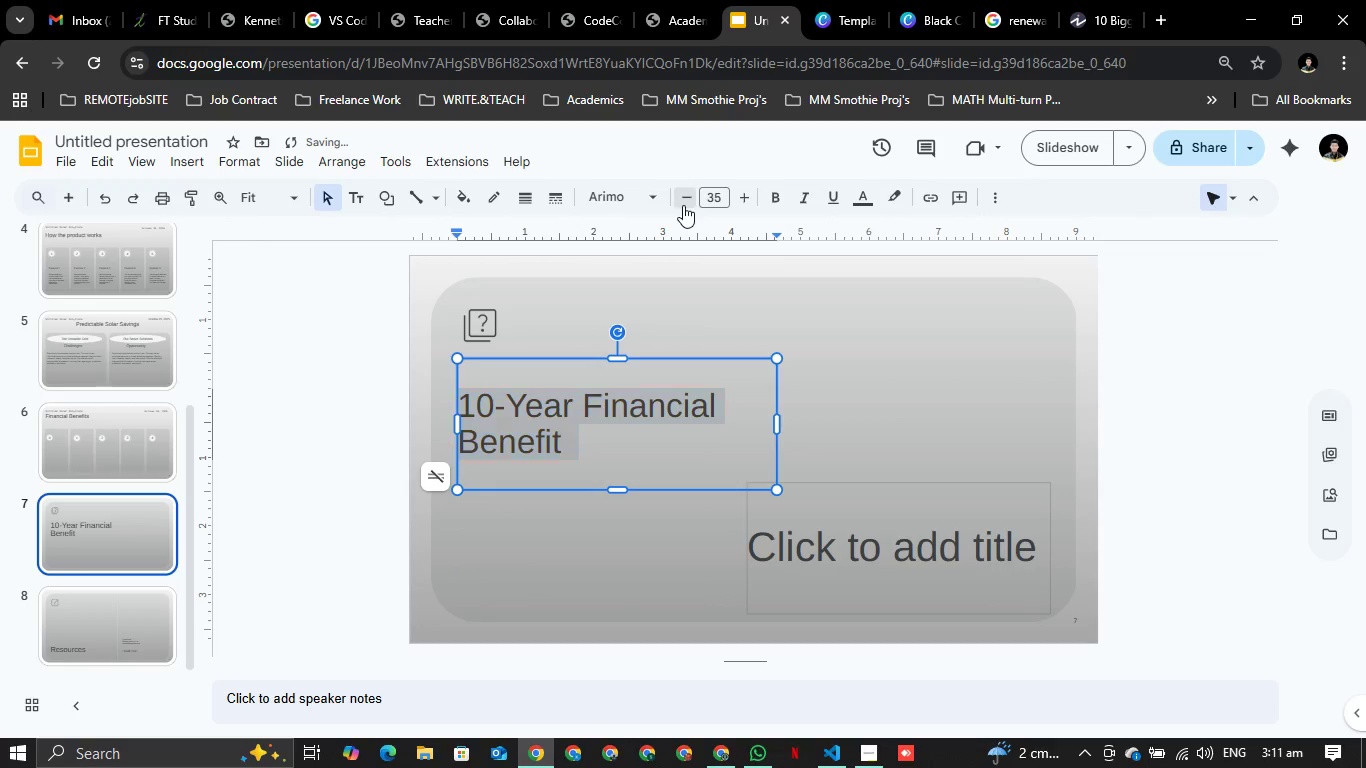 
triple_click([683, 205])
 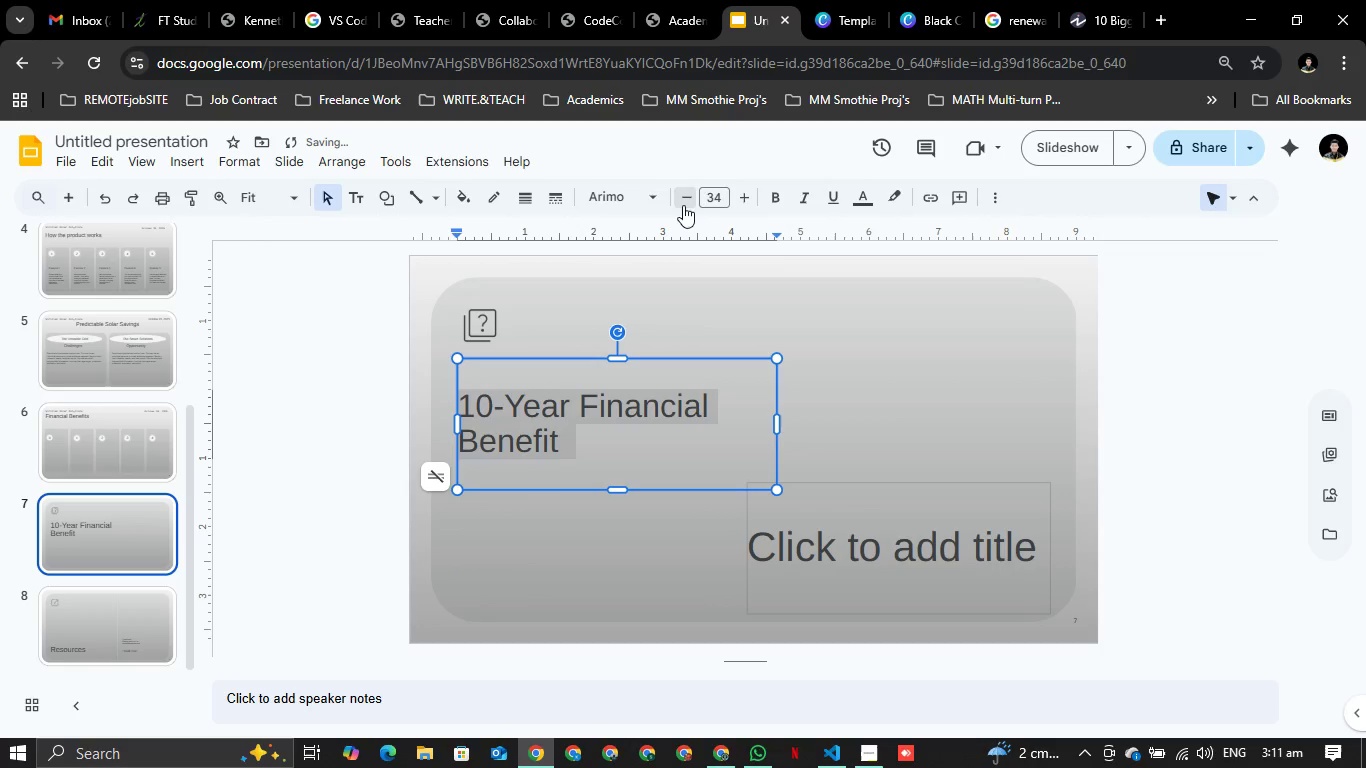 
triple_click([683, 205])
 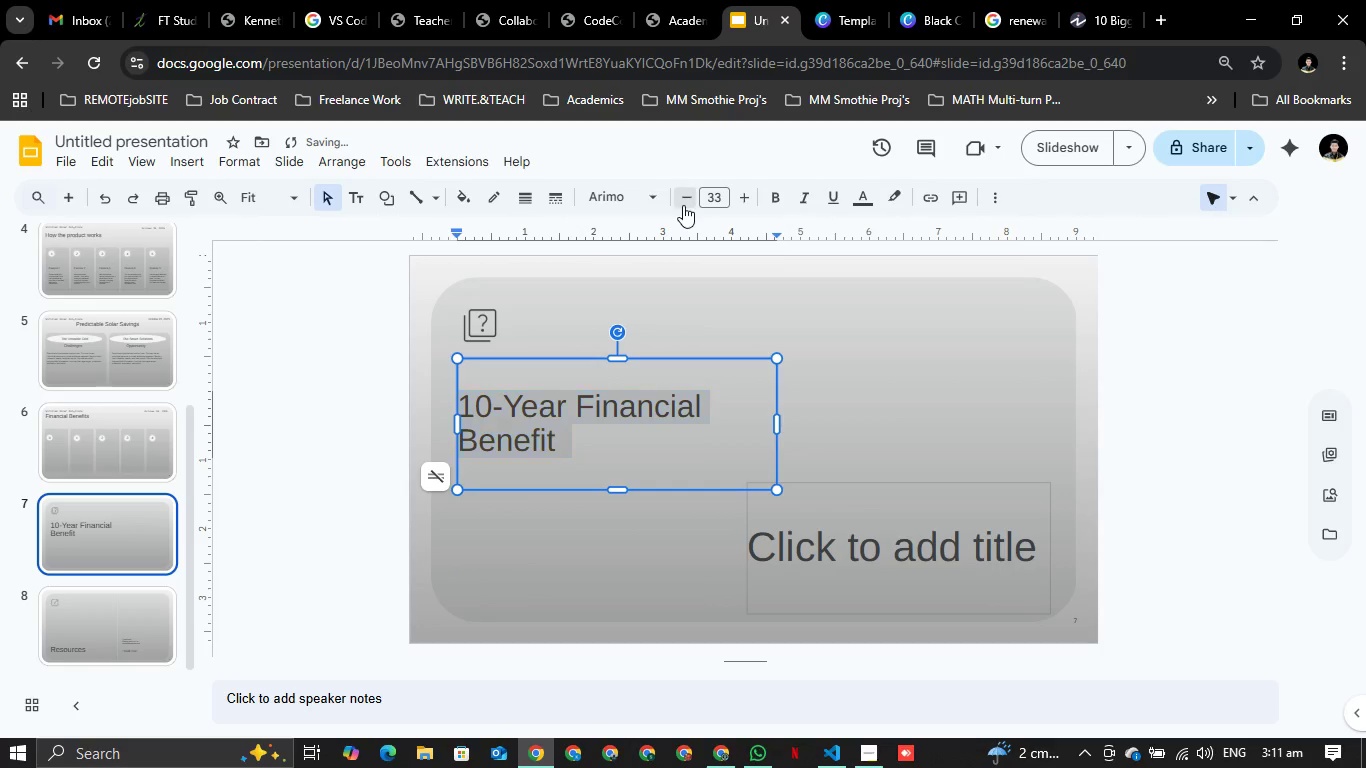 
triple_click([683, 205])
 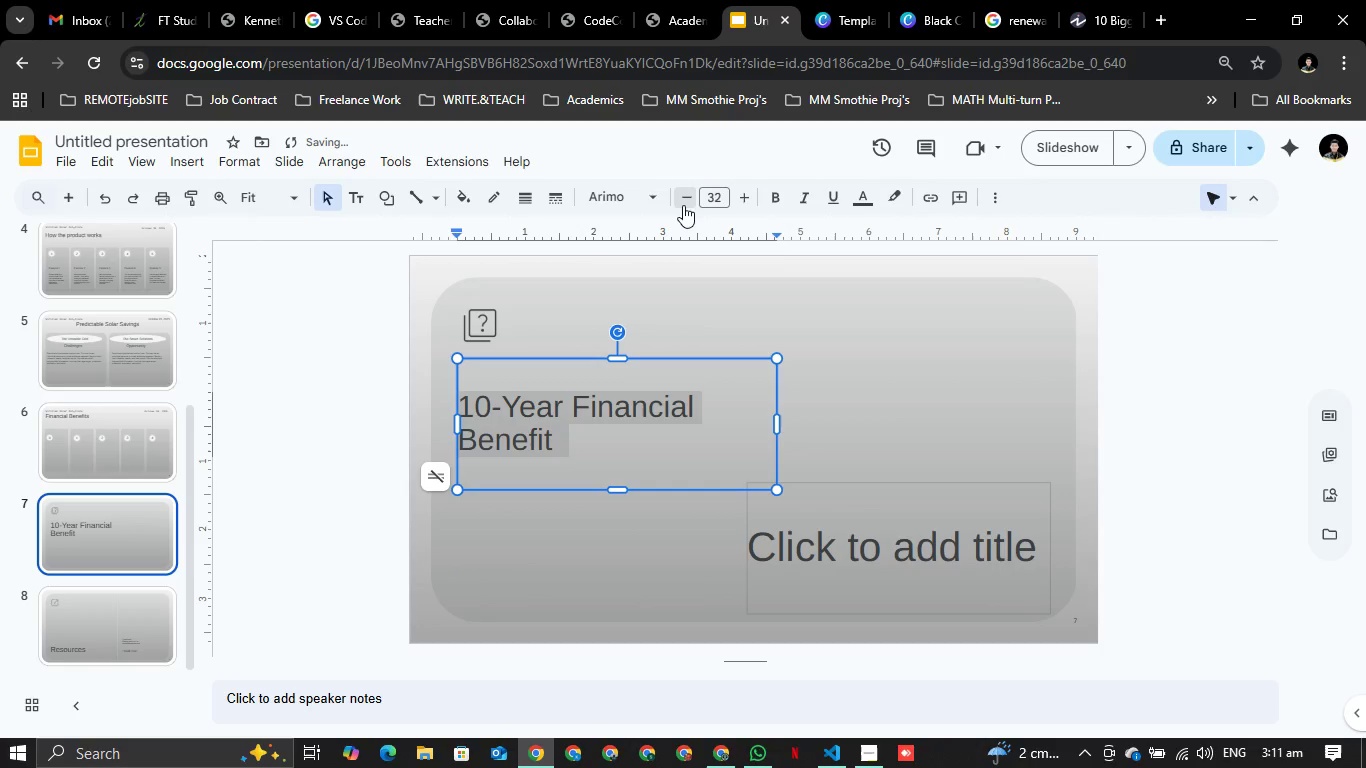 
triple_click([683, 205])
 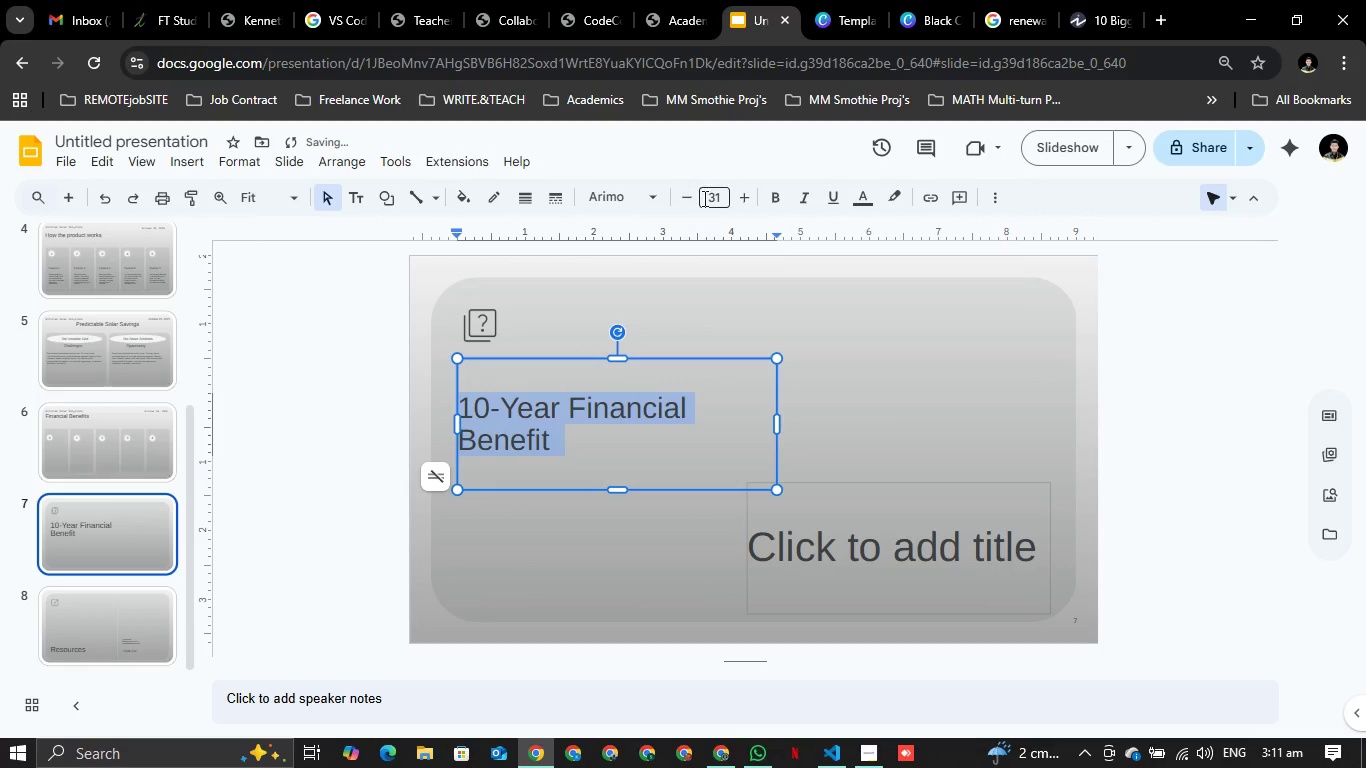 
key(Control+ControlLeft)
 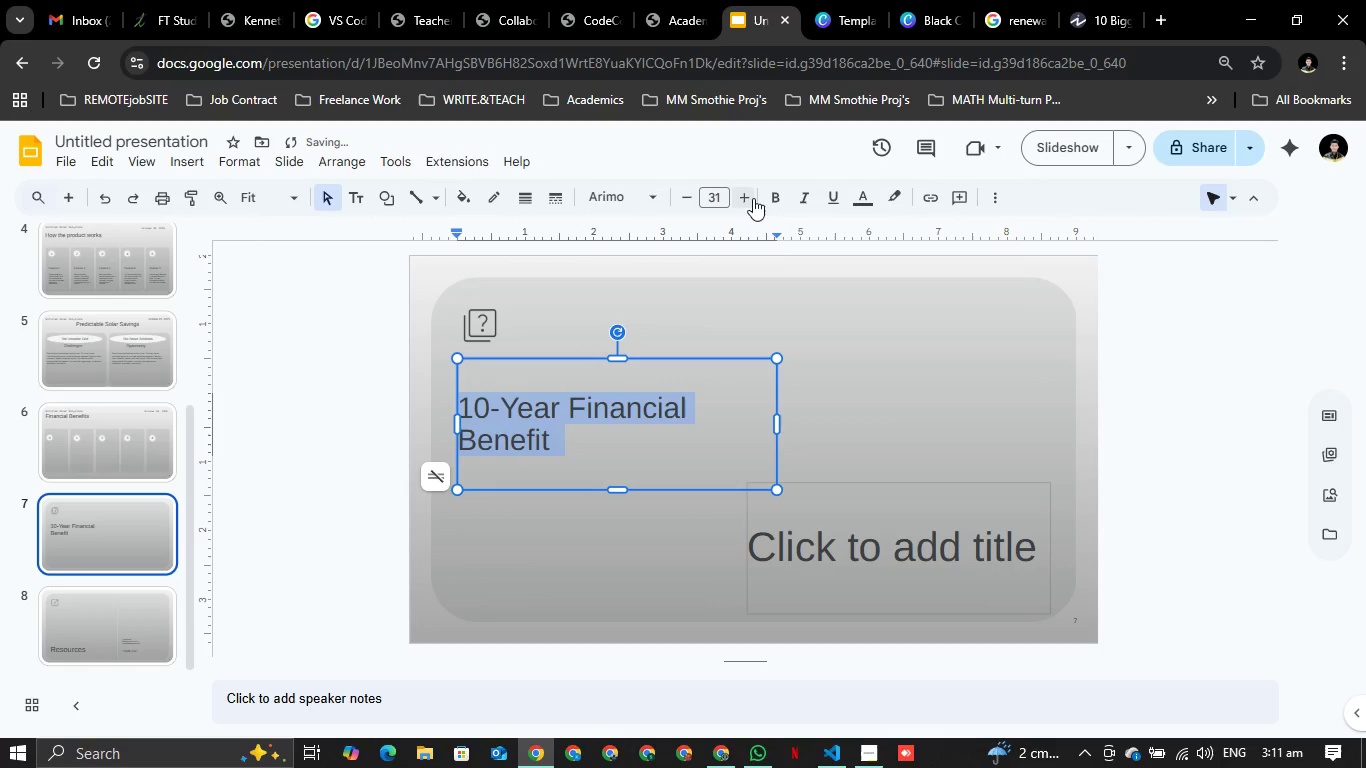 
left_click([750, 198])
 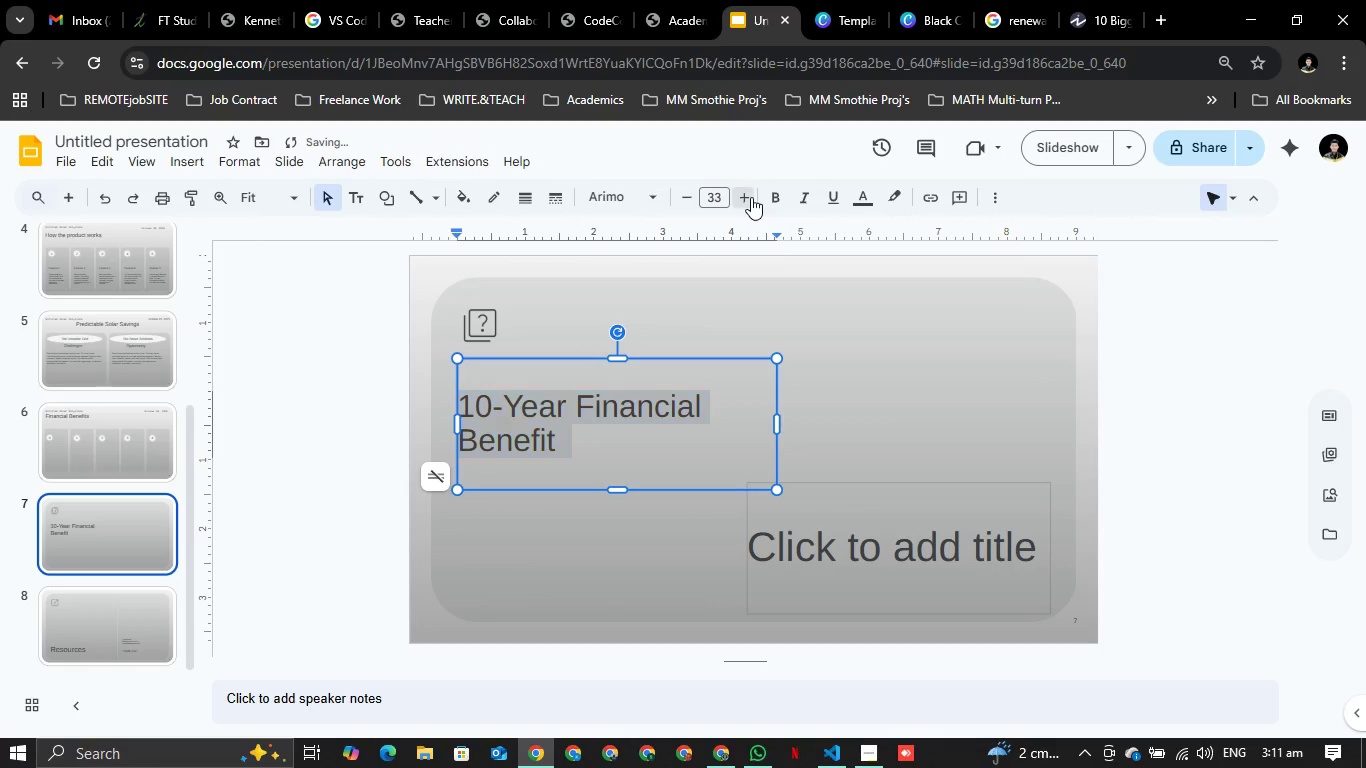 
triple_click([751, 197])
 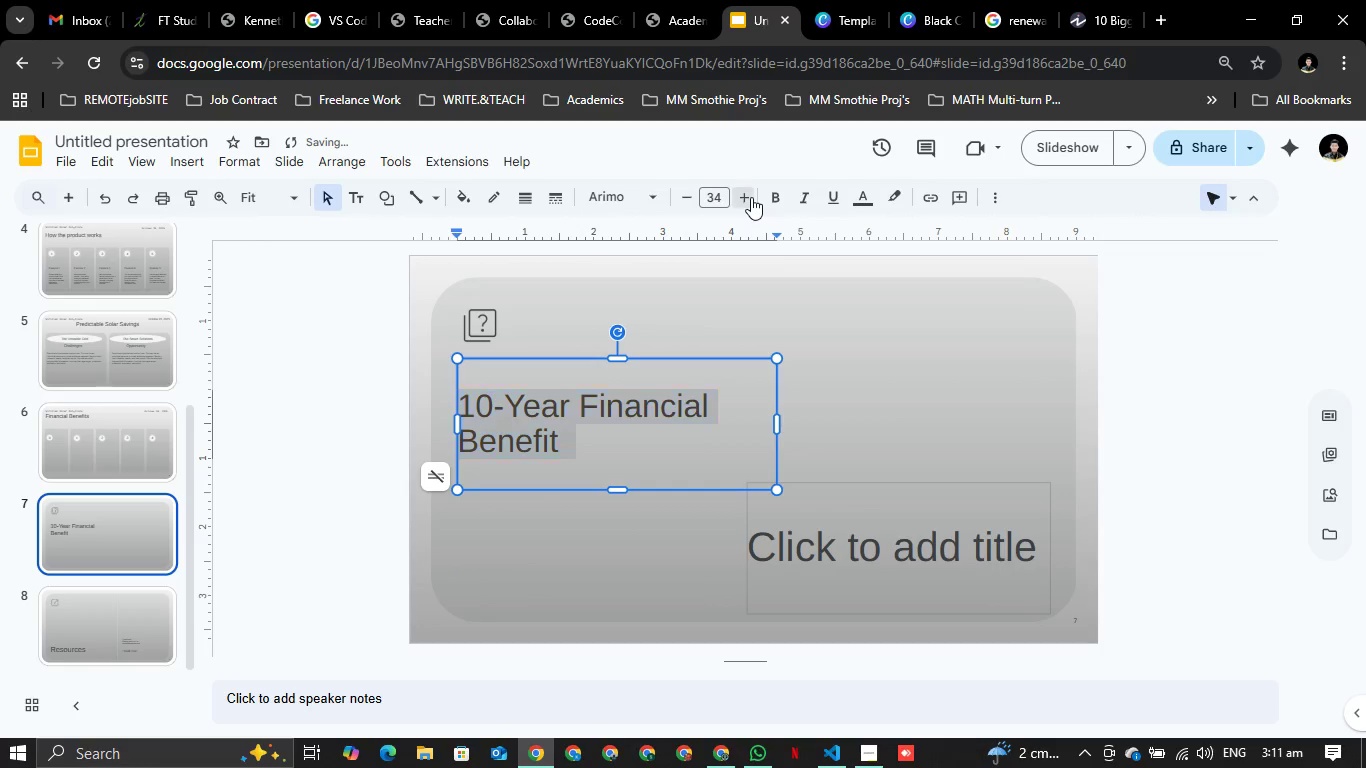 
triple_click([751, 197])
 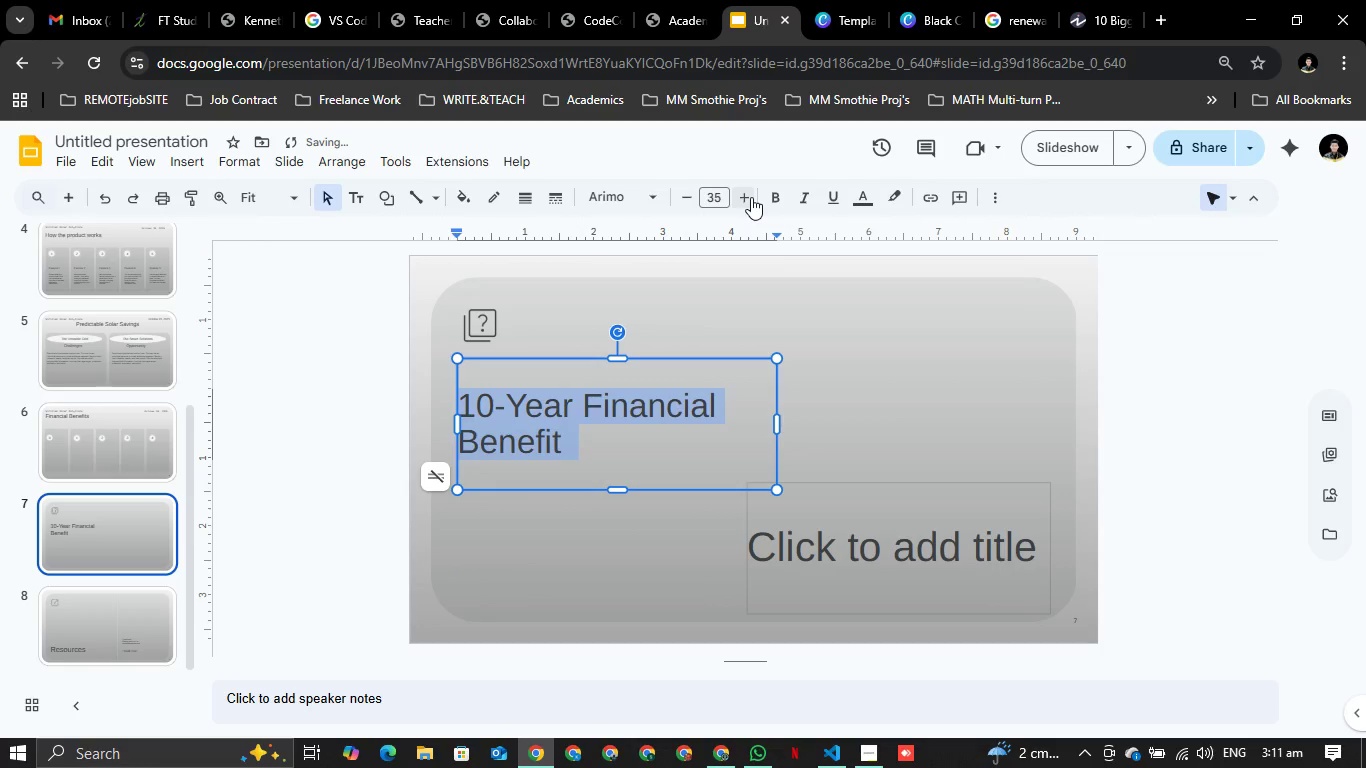 
triple_click([751, 197])
 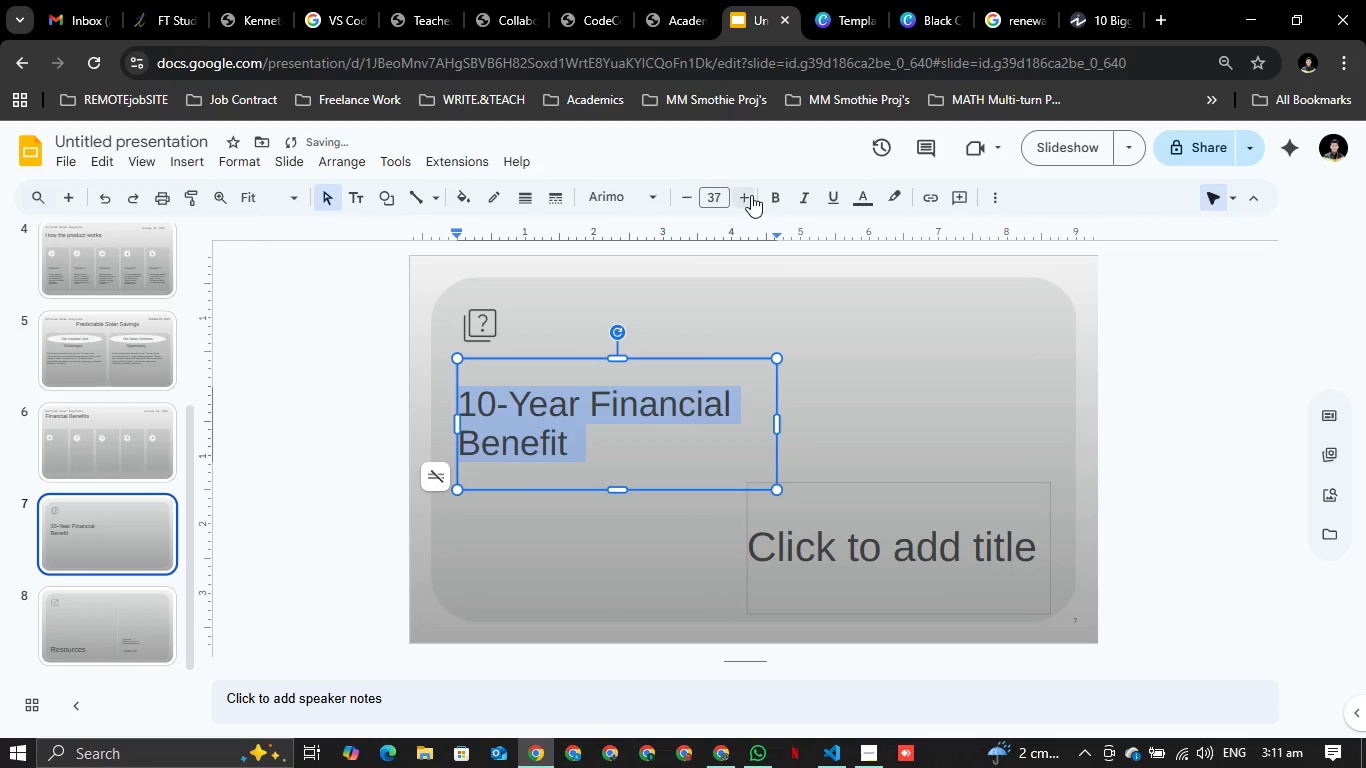 
triple_click([751, 195])
 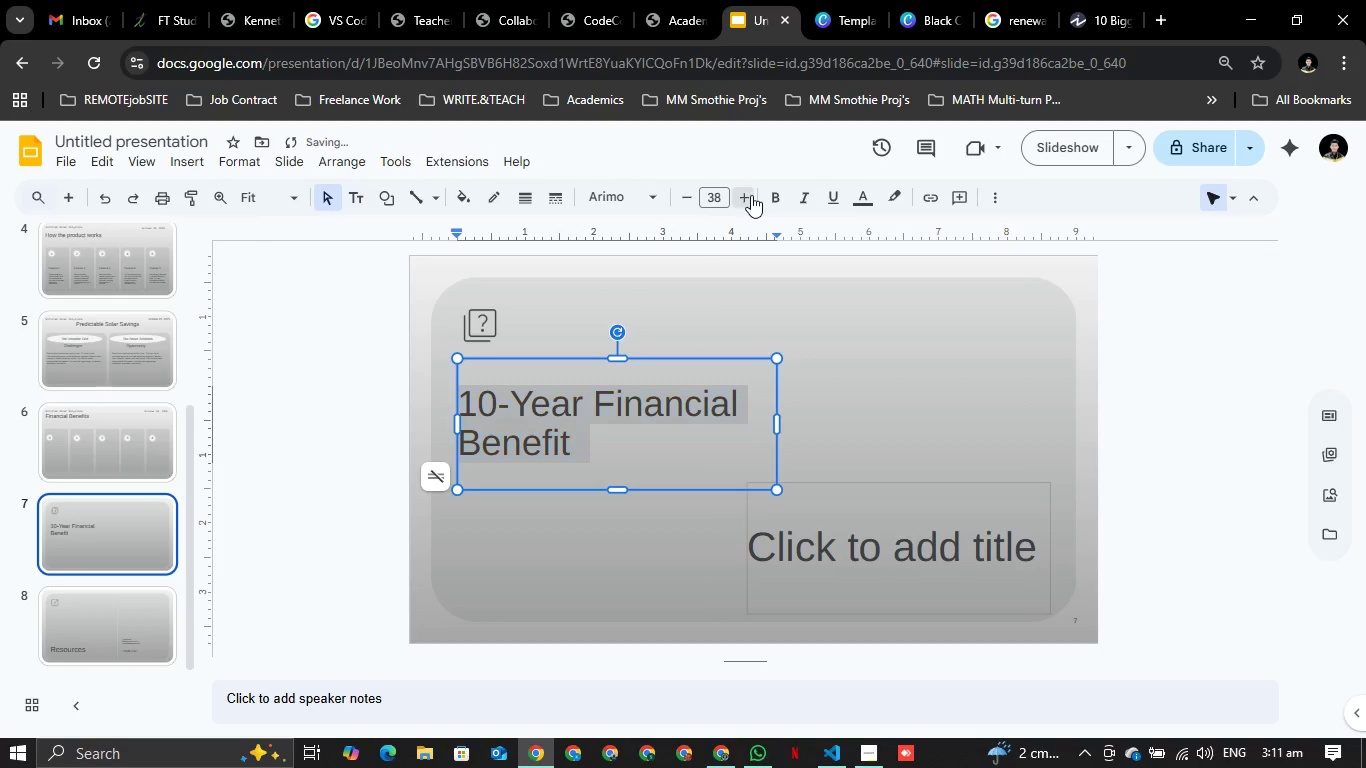 
triple_click([751, 195])
 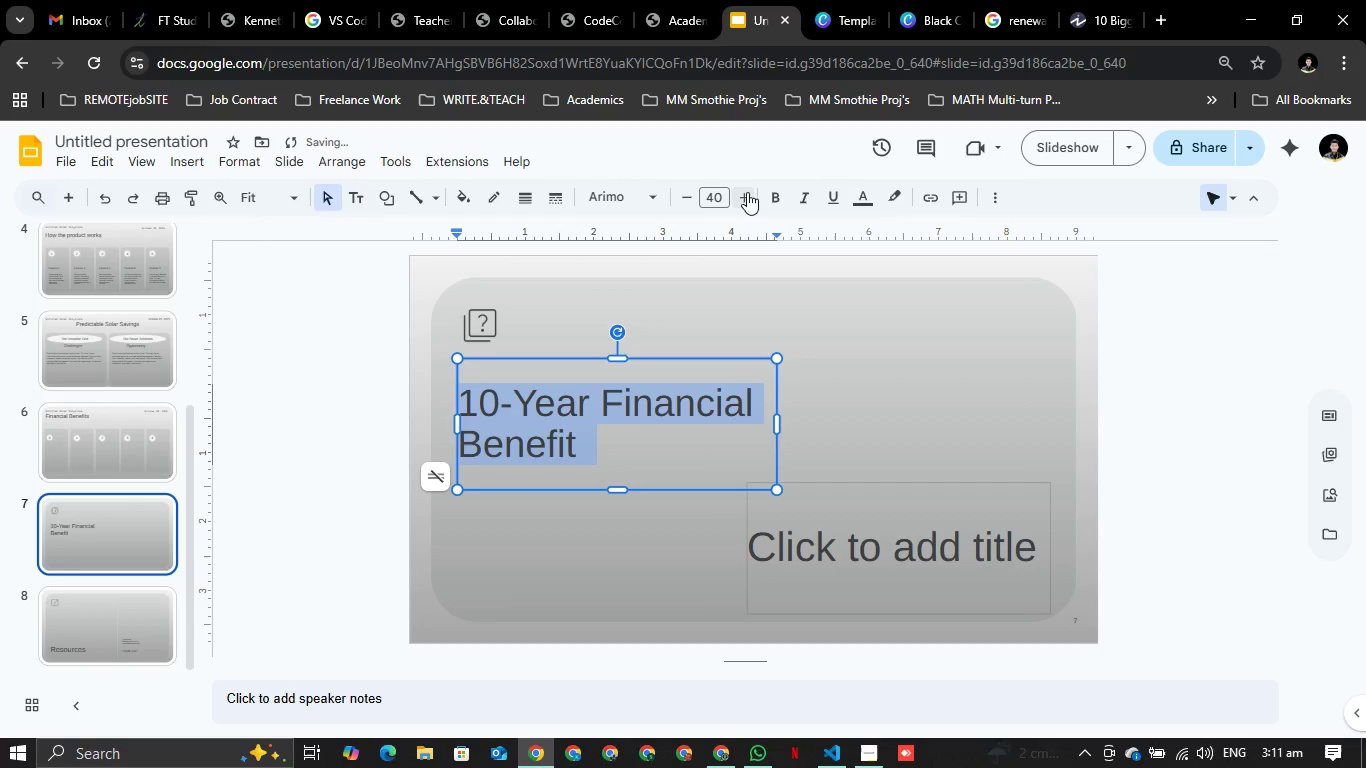 
left_click([747, 192])
 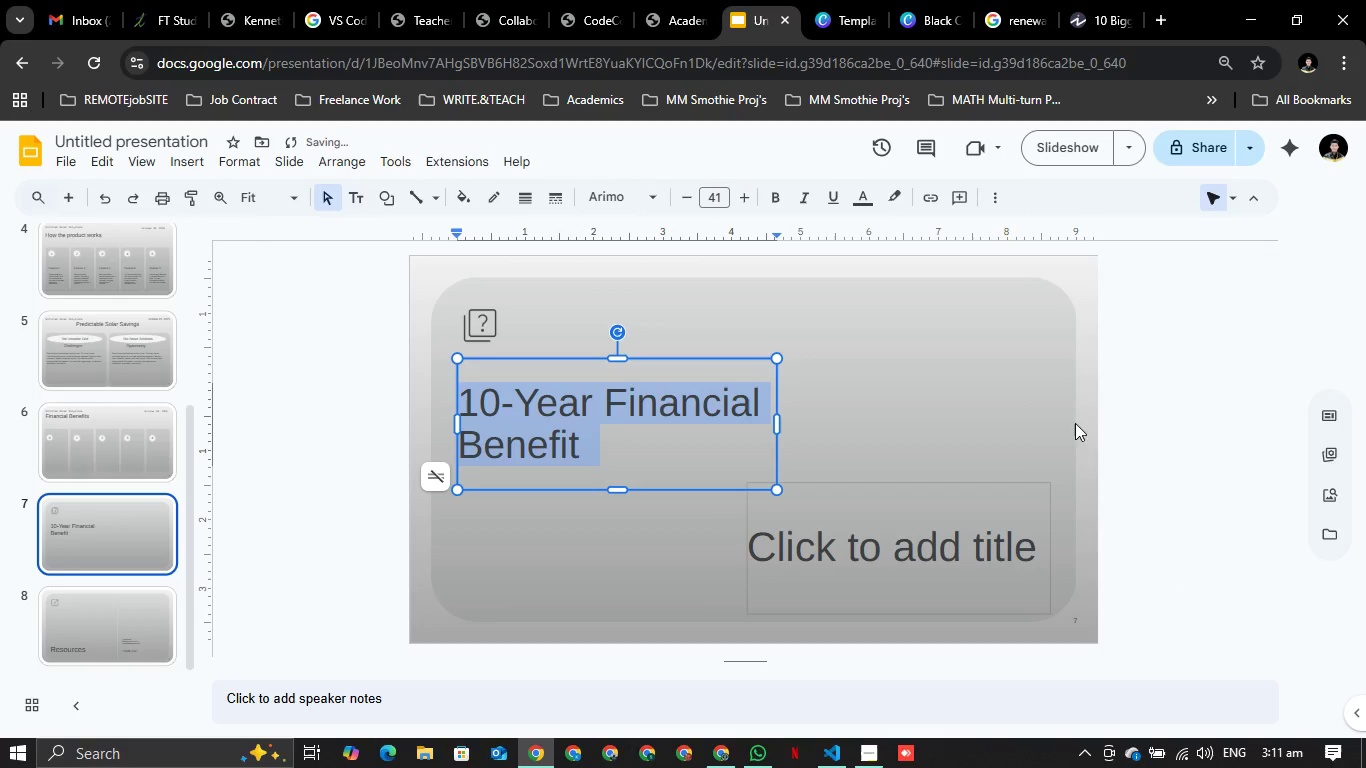 
left_click([1051, 410])
 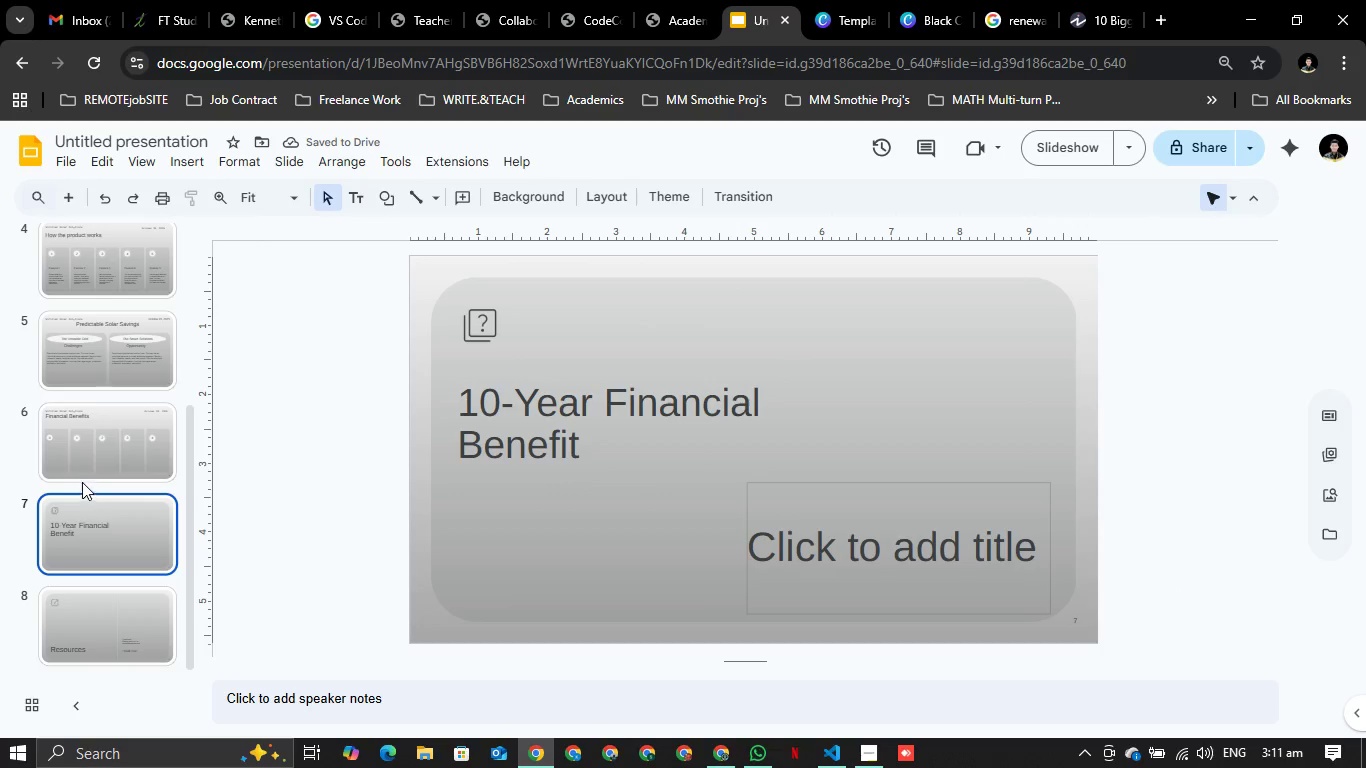 
scroll: coordinate [76, 478], scroll_direction: down, amount: 4.0
 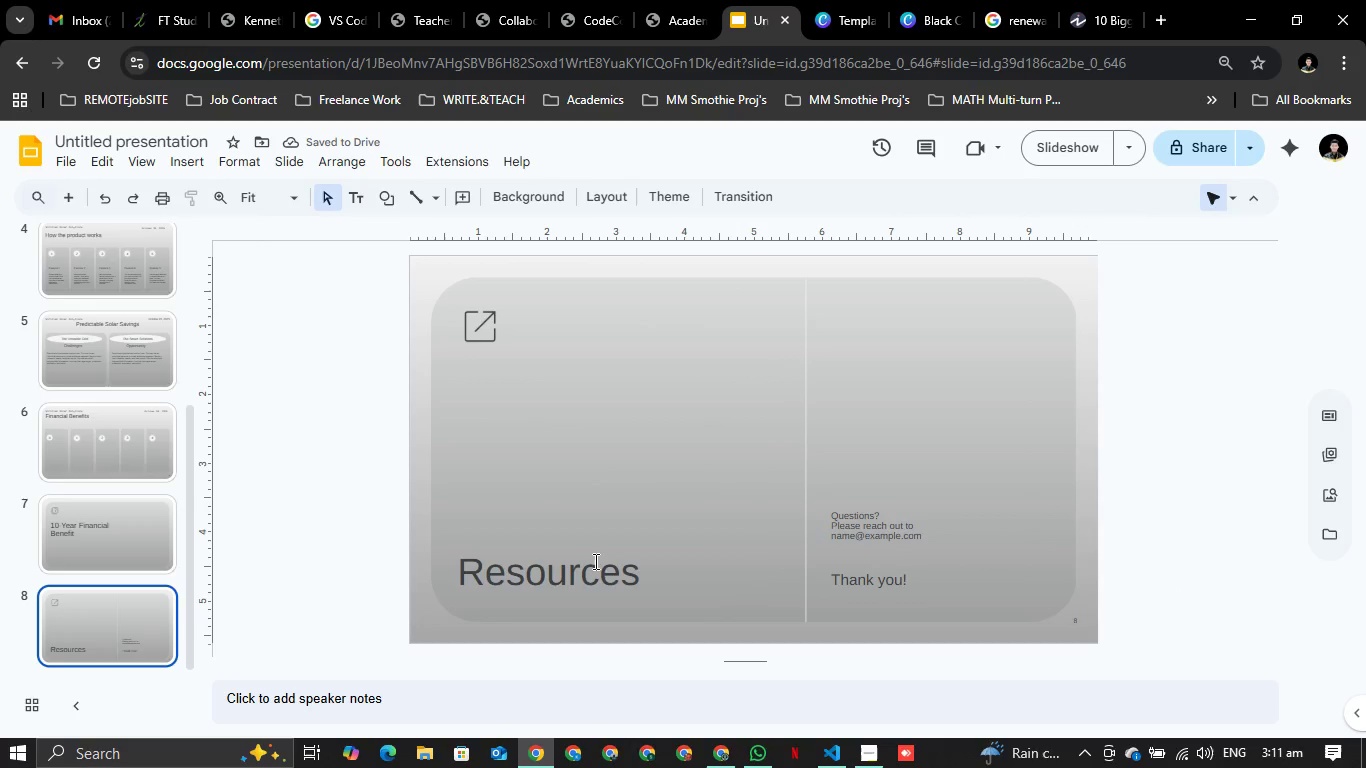 
left_click([583, 561])